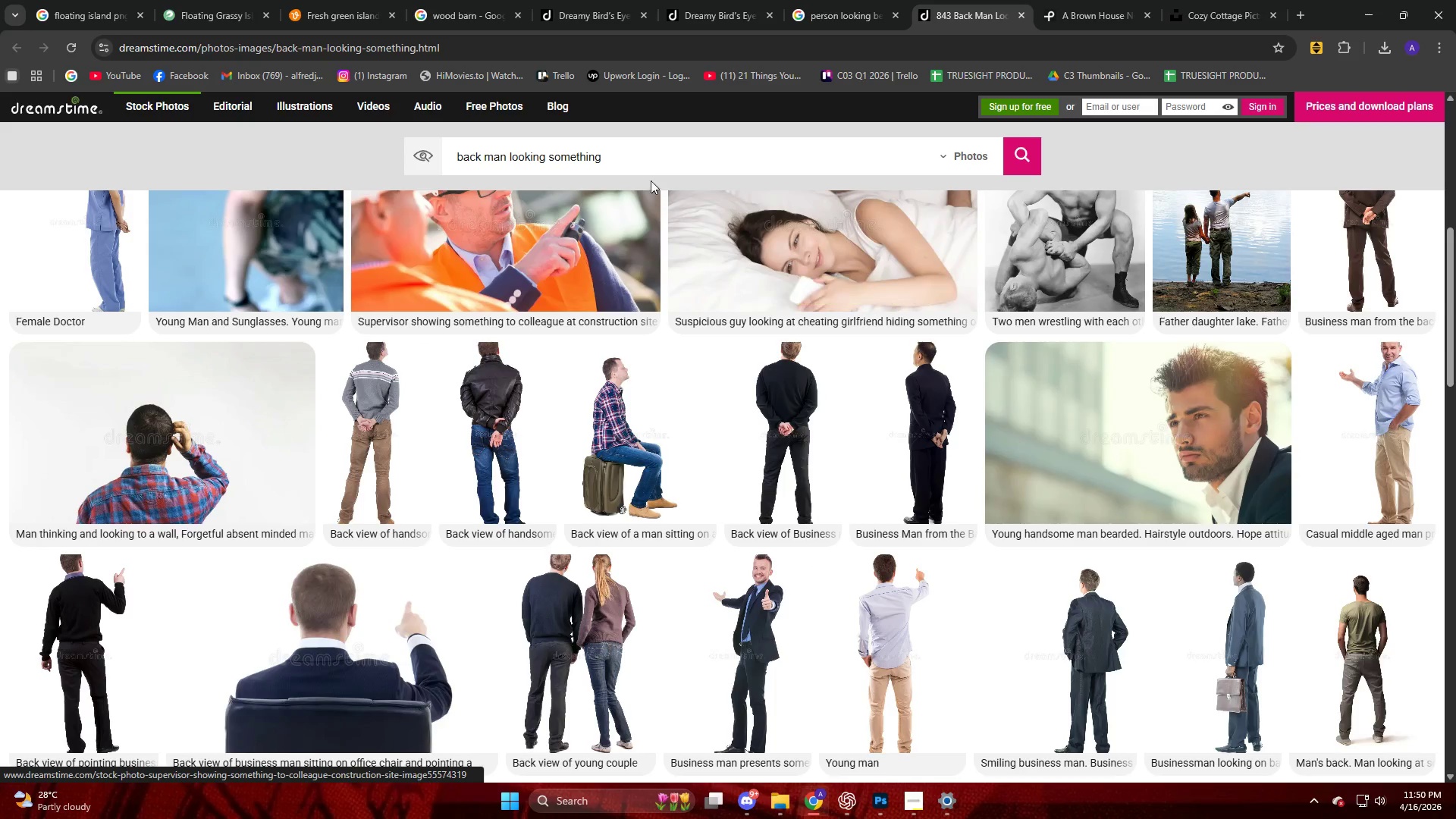 
left_click_drag(start_coordinate=[648, 161], to_coordinate=[422, 164])
 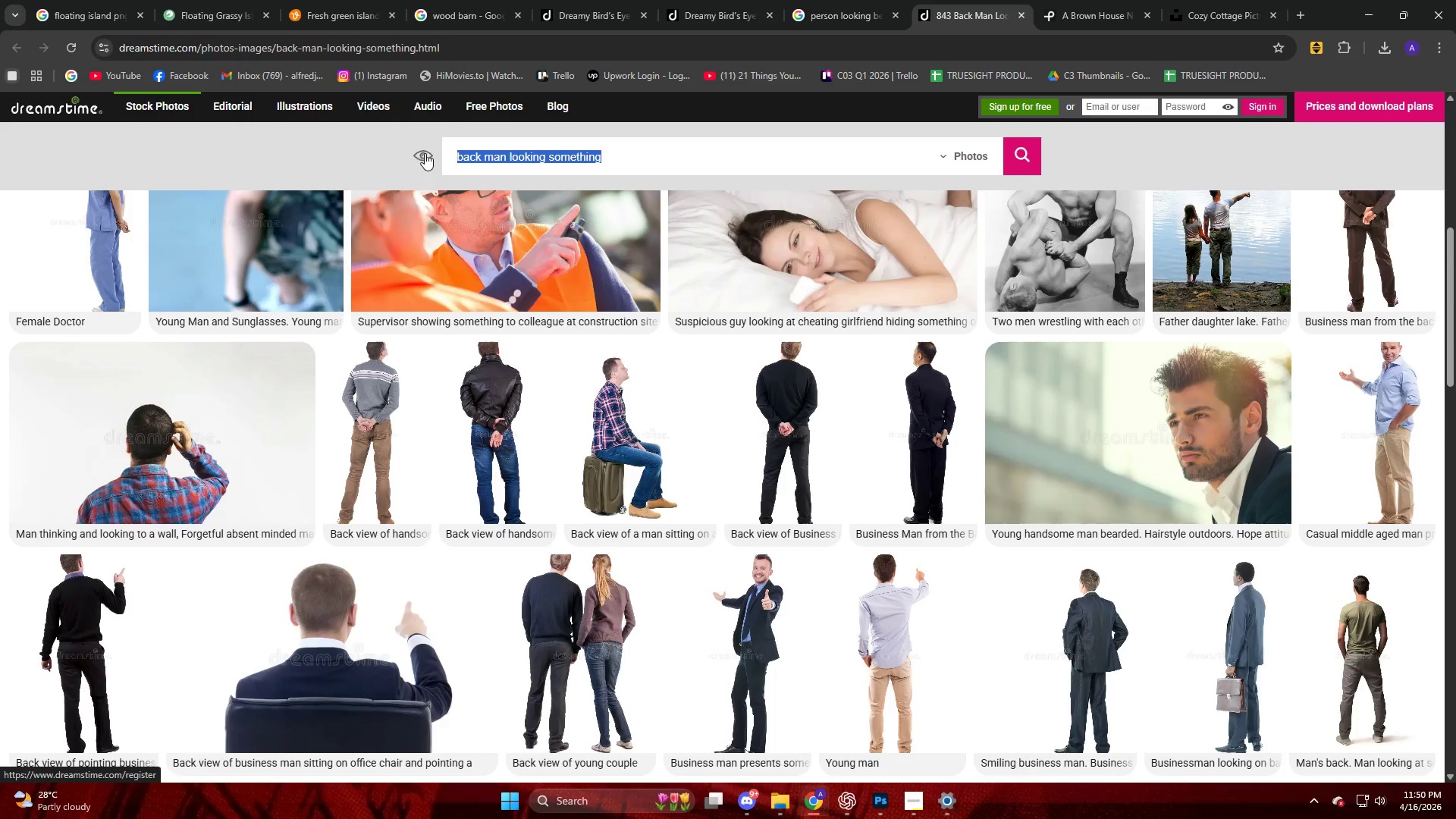 
key(Control+C)
 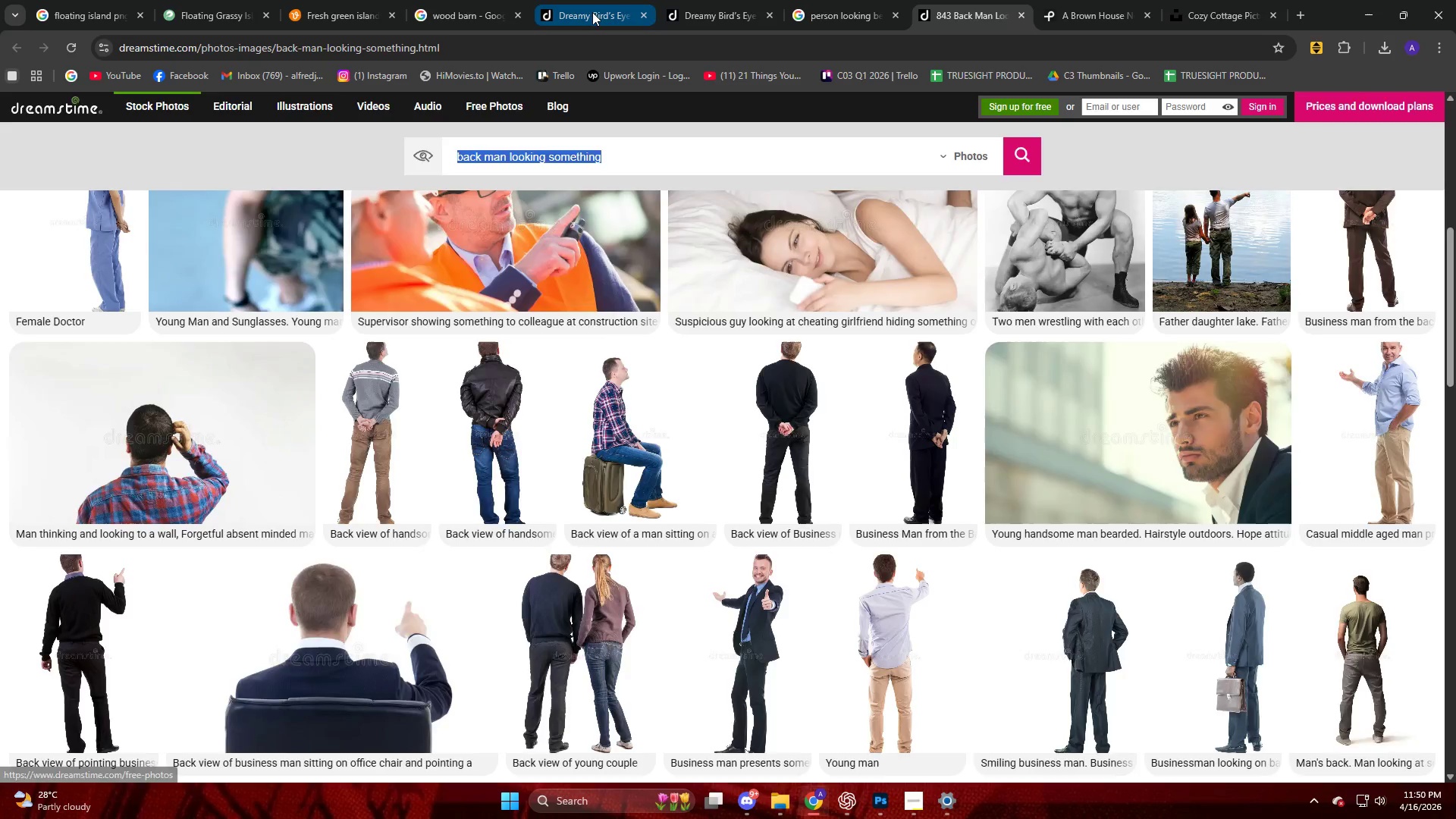 
left_click([592, 12])
 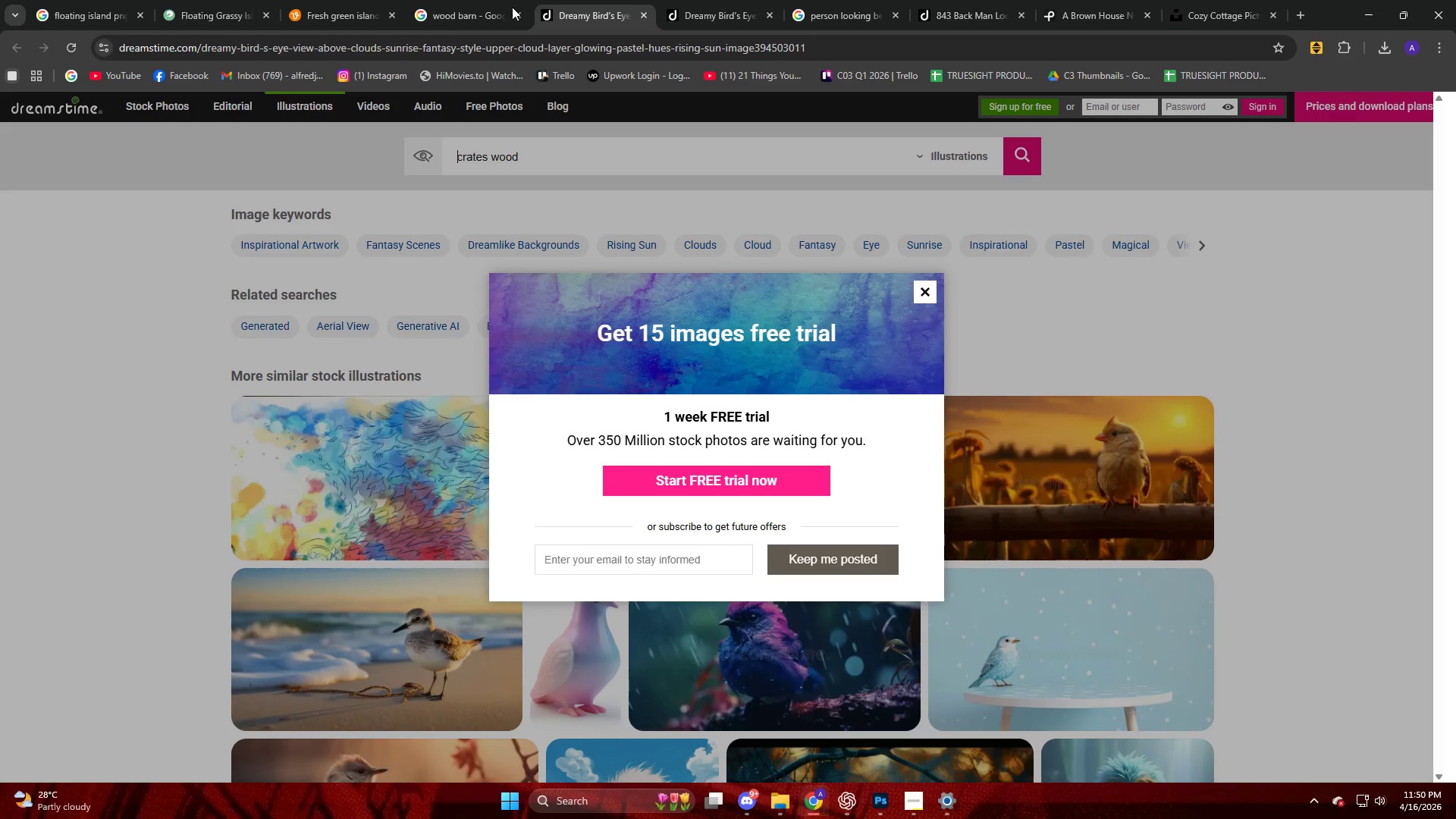 
left_click([443, 15])
 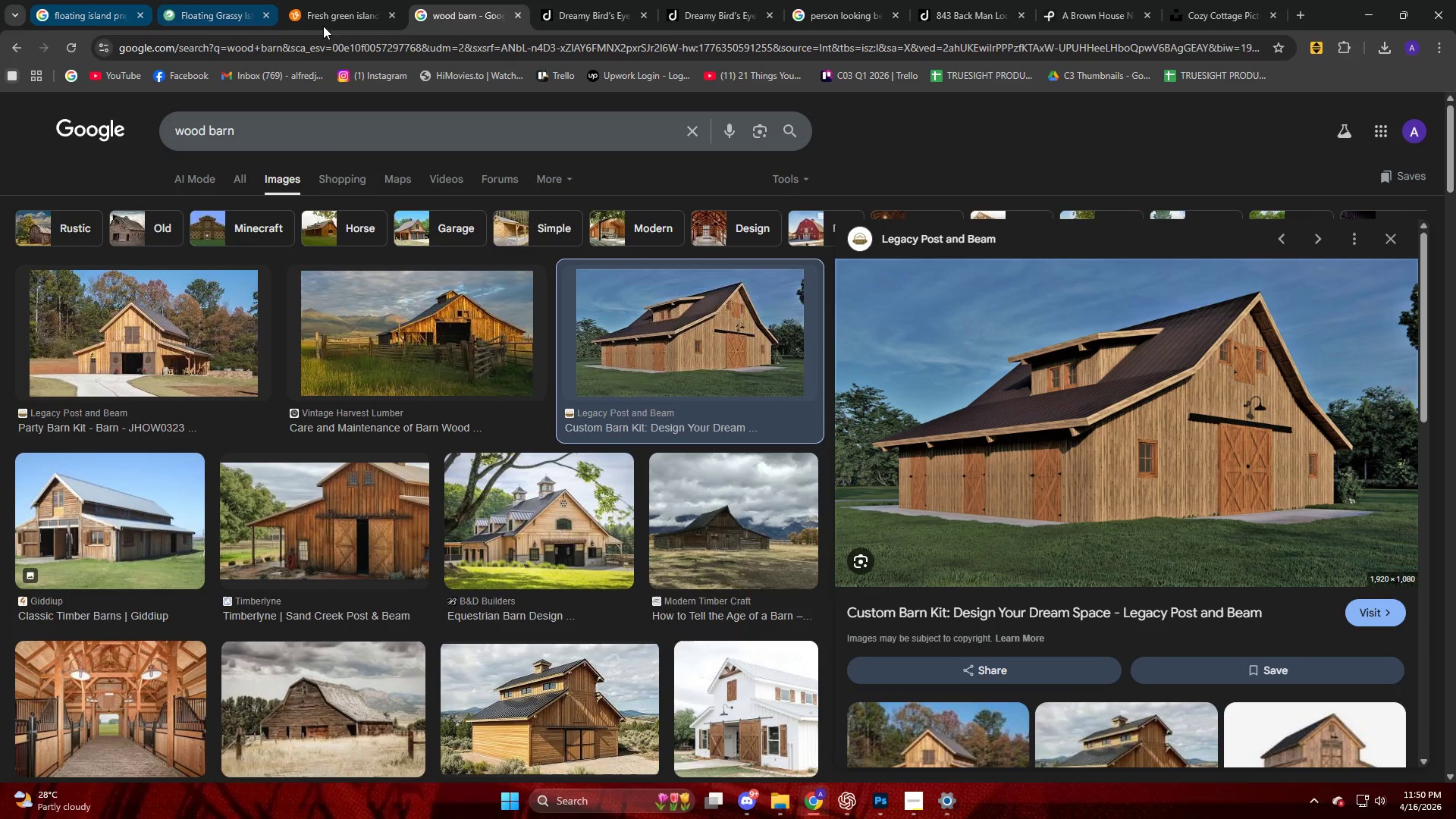 
left_click([557, 11])
 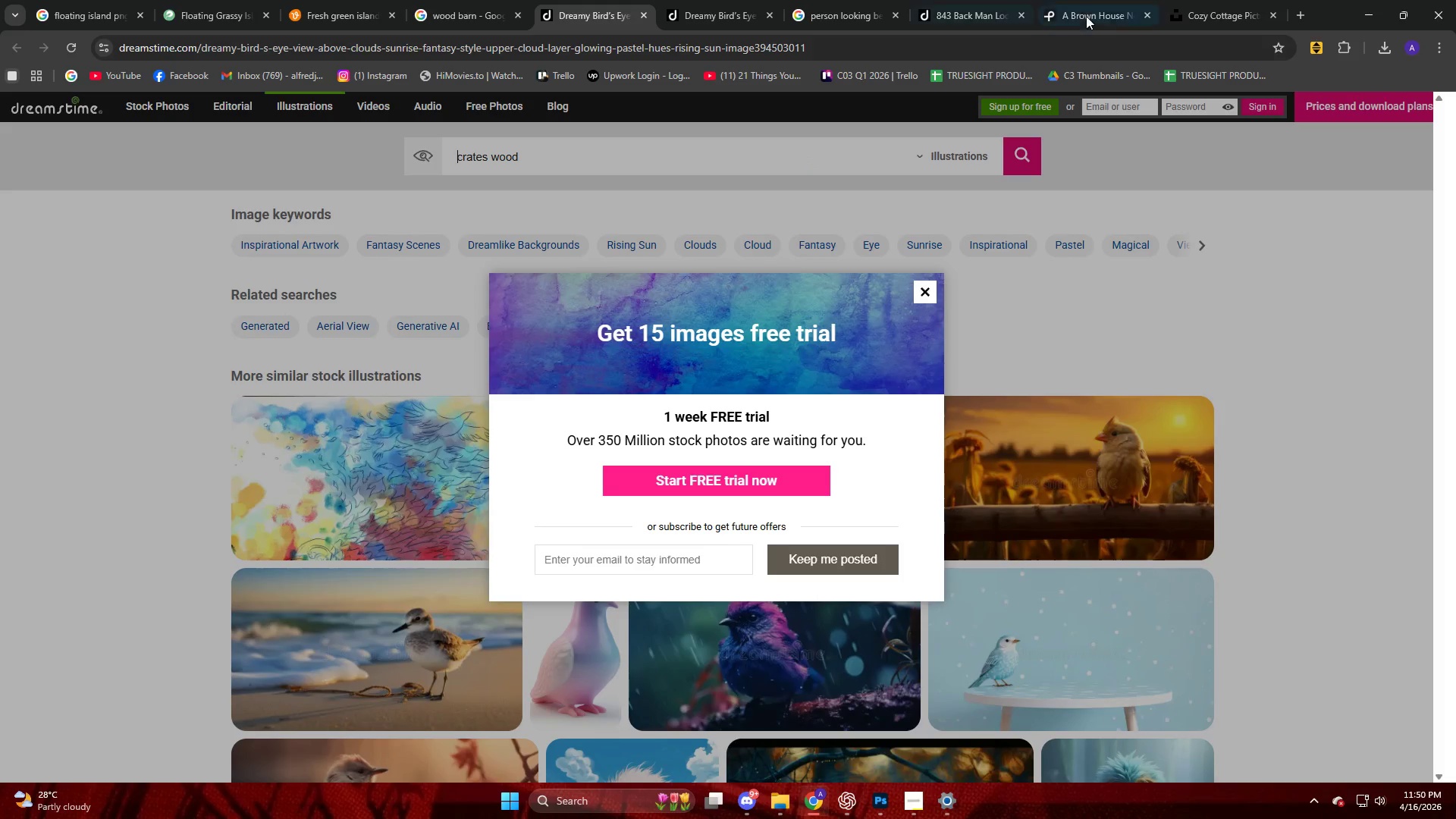 
left_click([1108, 10])
 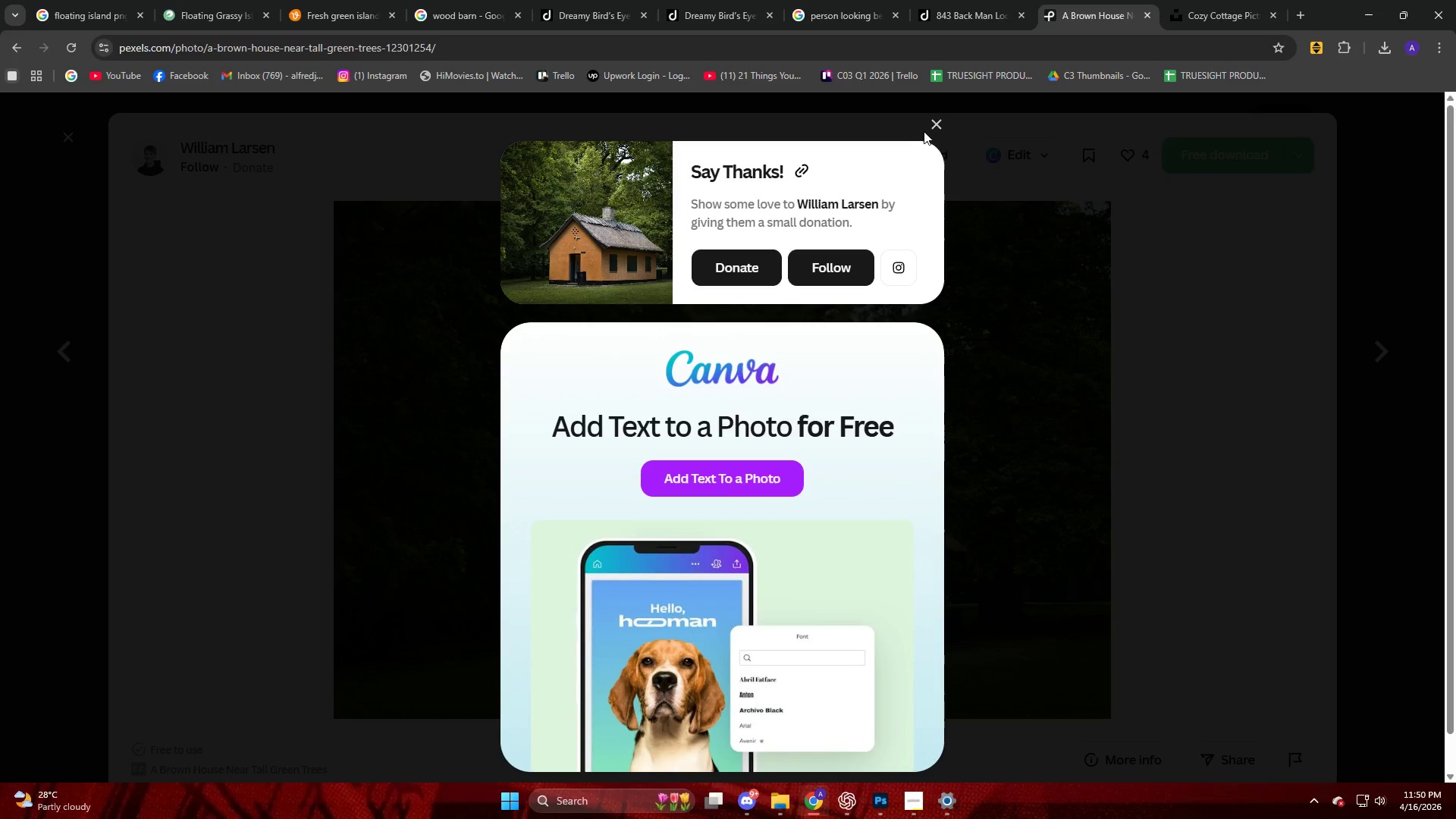 
left_click([933, 122])
 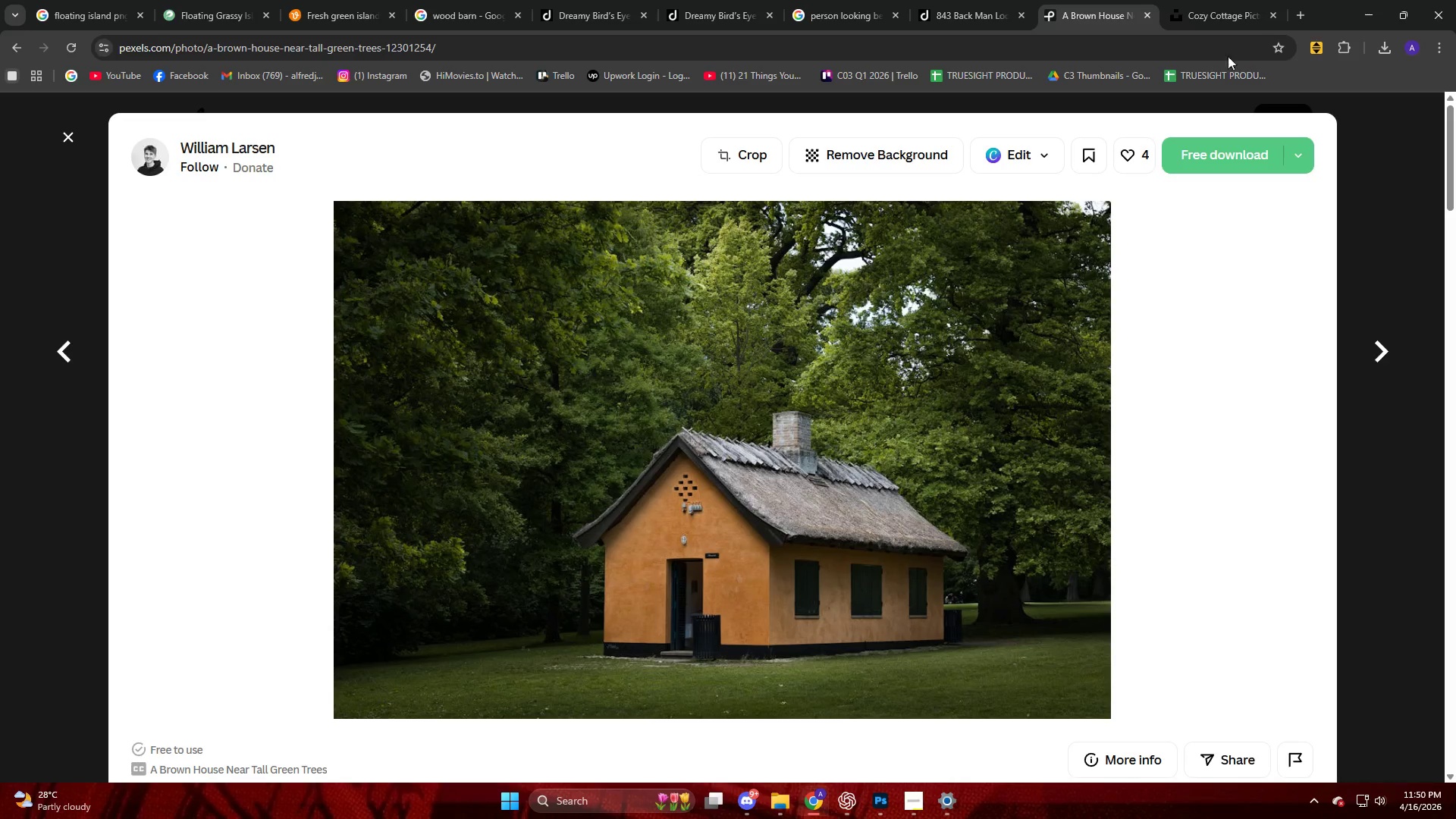 
left_click([1228, 4])
 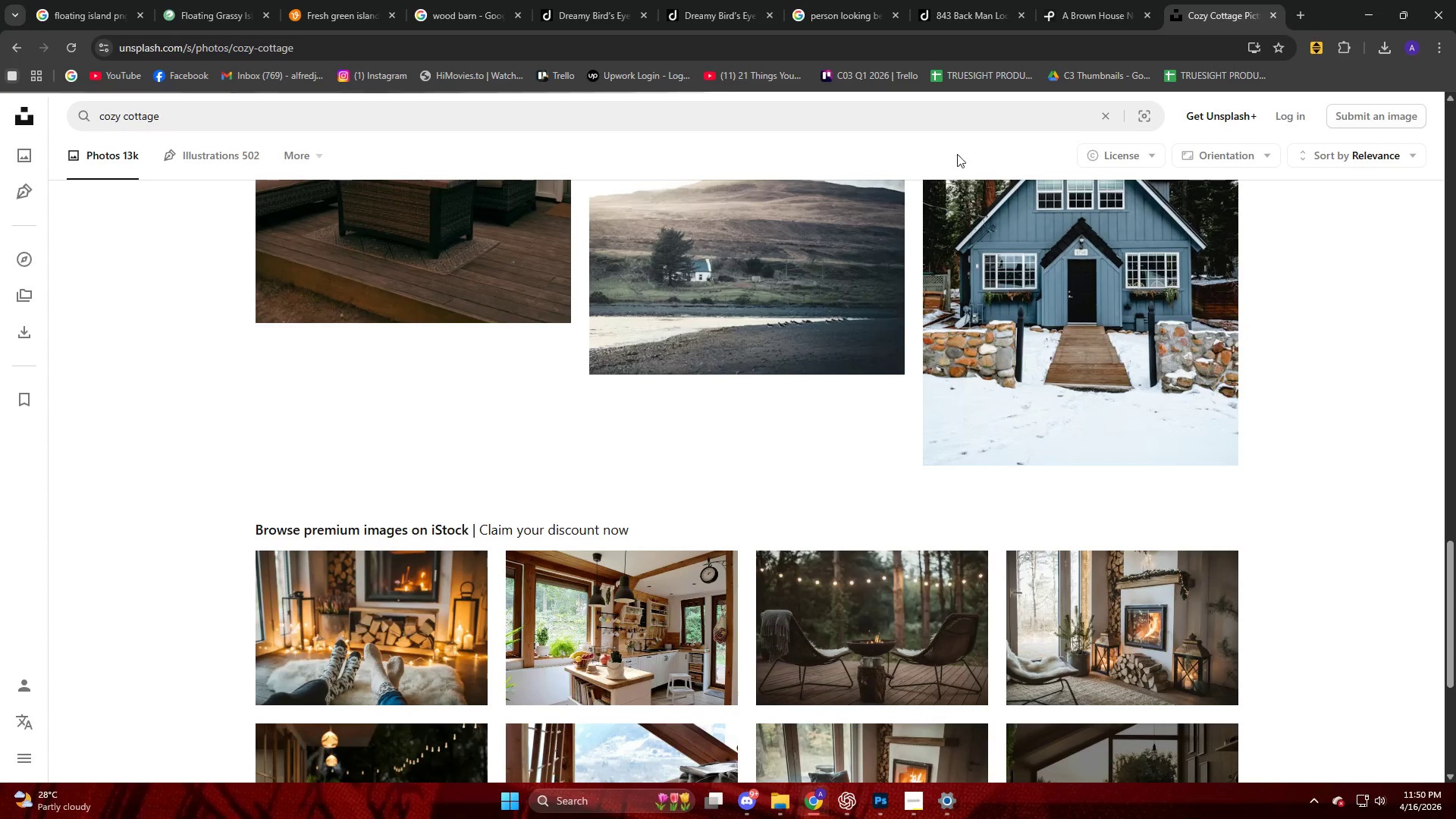 
scroll: coordinate [944, 171], scroll_direction: up, amount: 4.0
 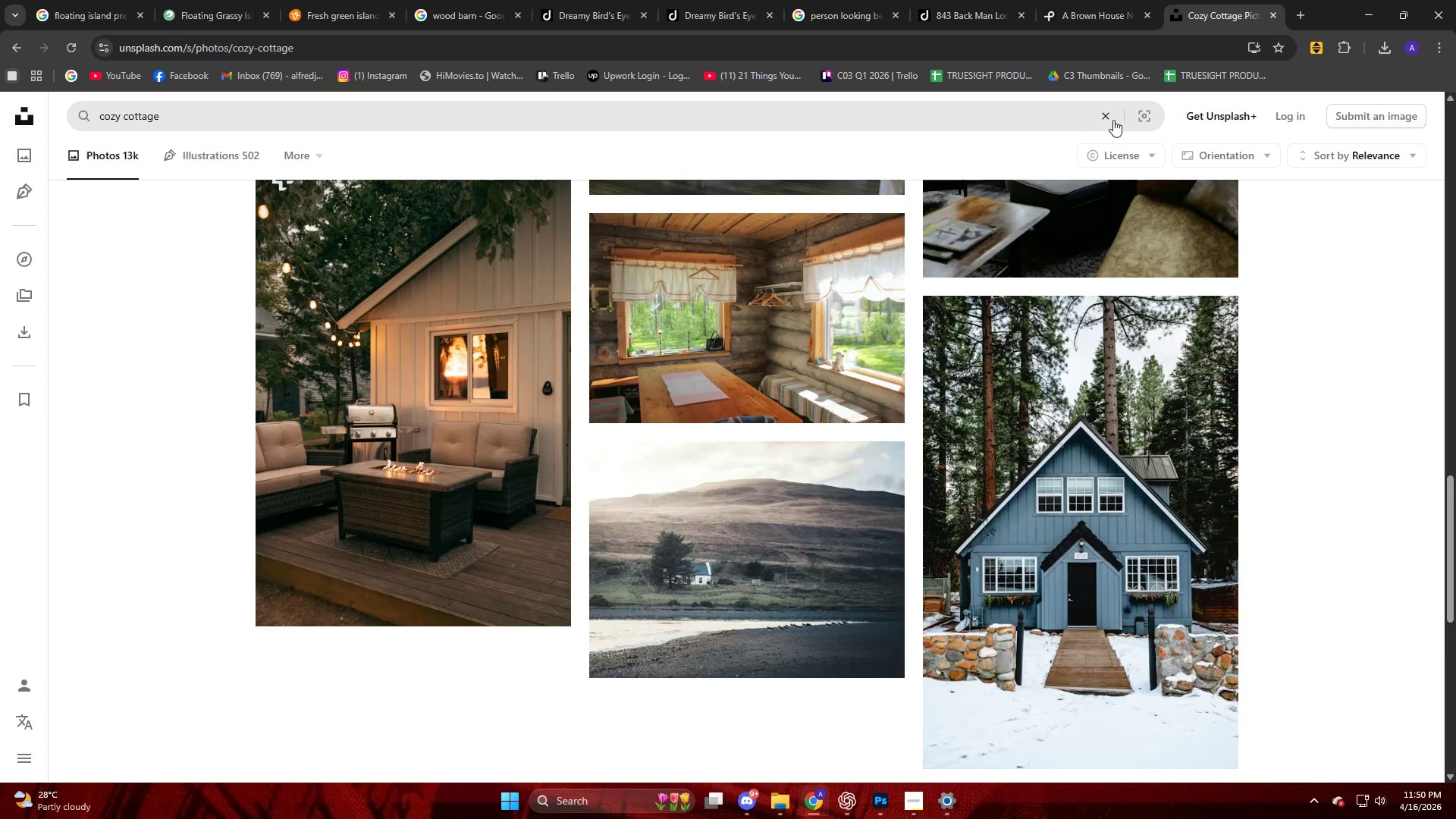 
left_click([1112, 118])
 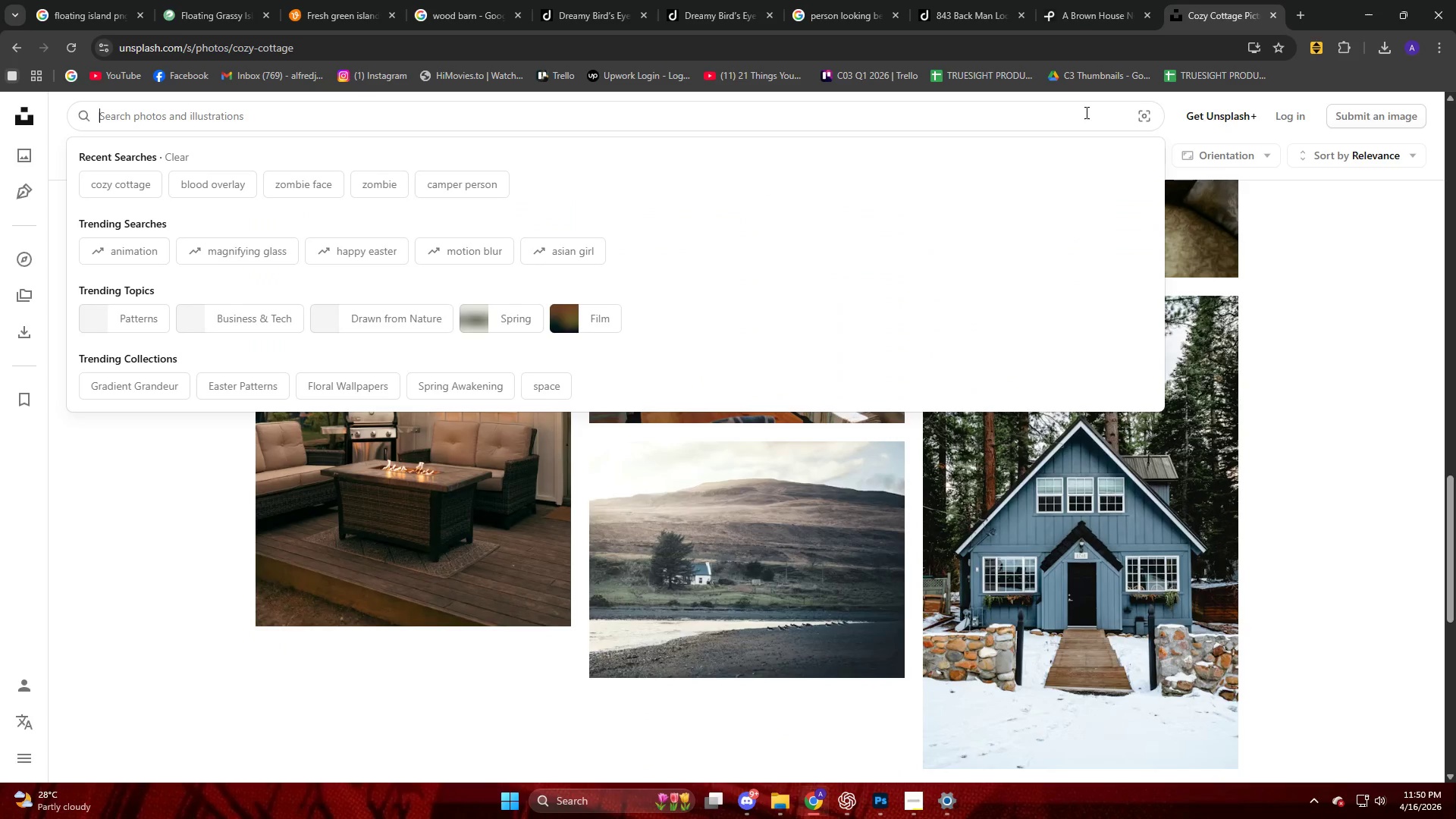 
key(Control+V)
 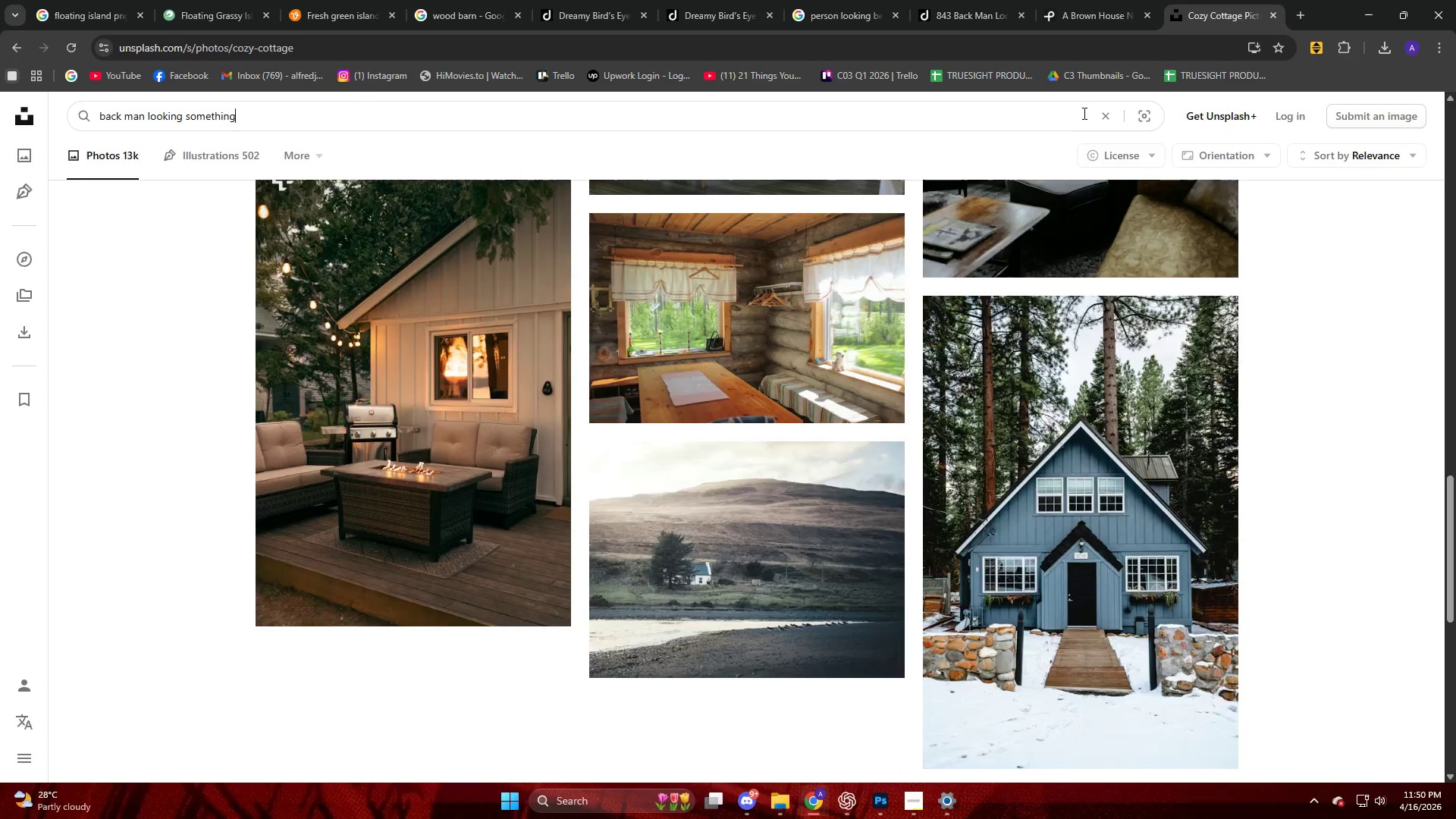 
key(NumpadEnter)
 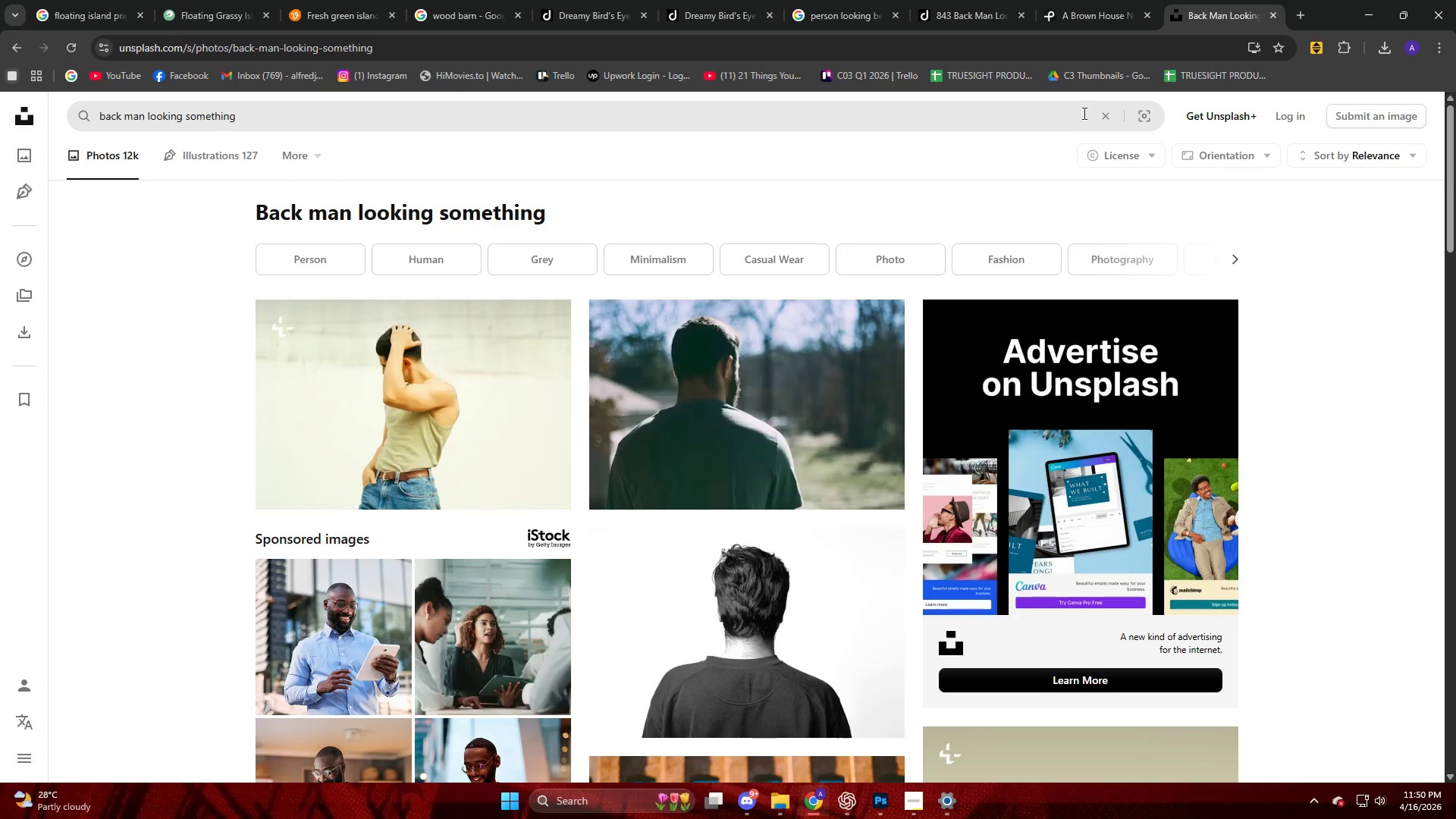 
scroll: coordinate [1135, 213], scroll_direction: down, amount: 37.0
 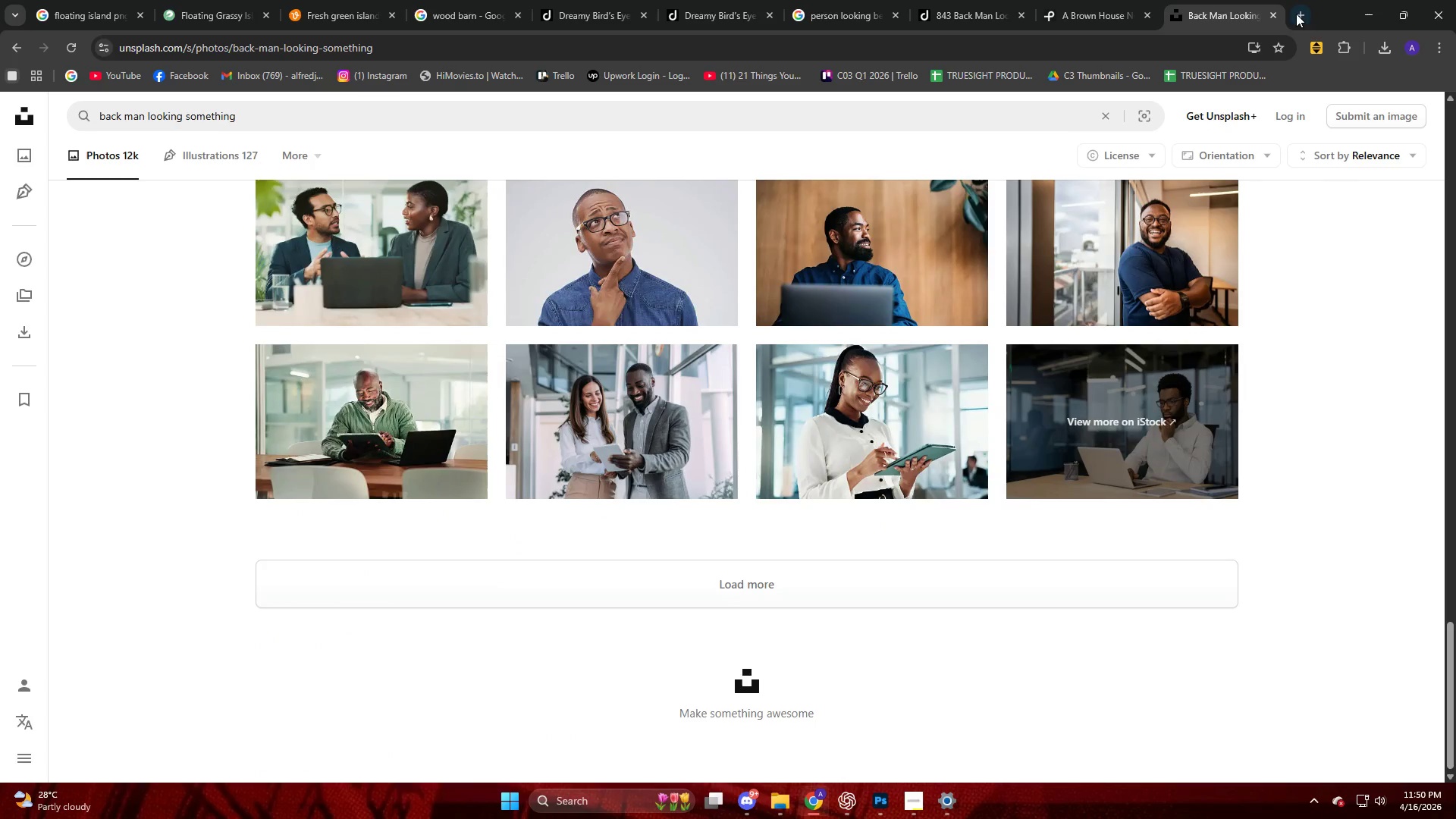 
left_click([1309, 12])
 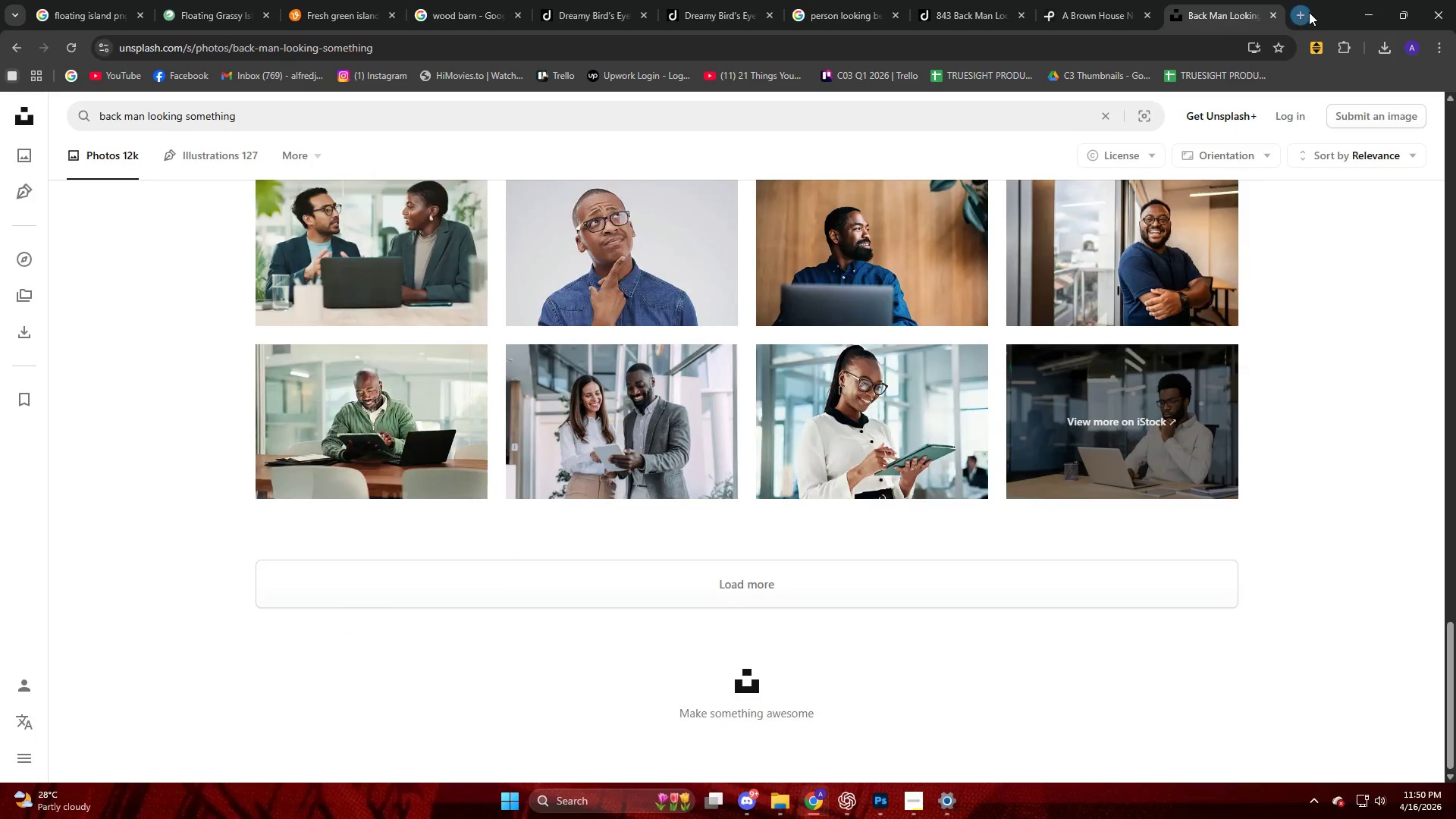 
key(Control+ControlLeft)
 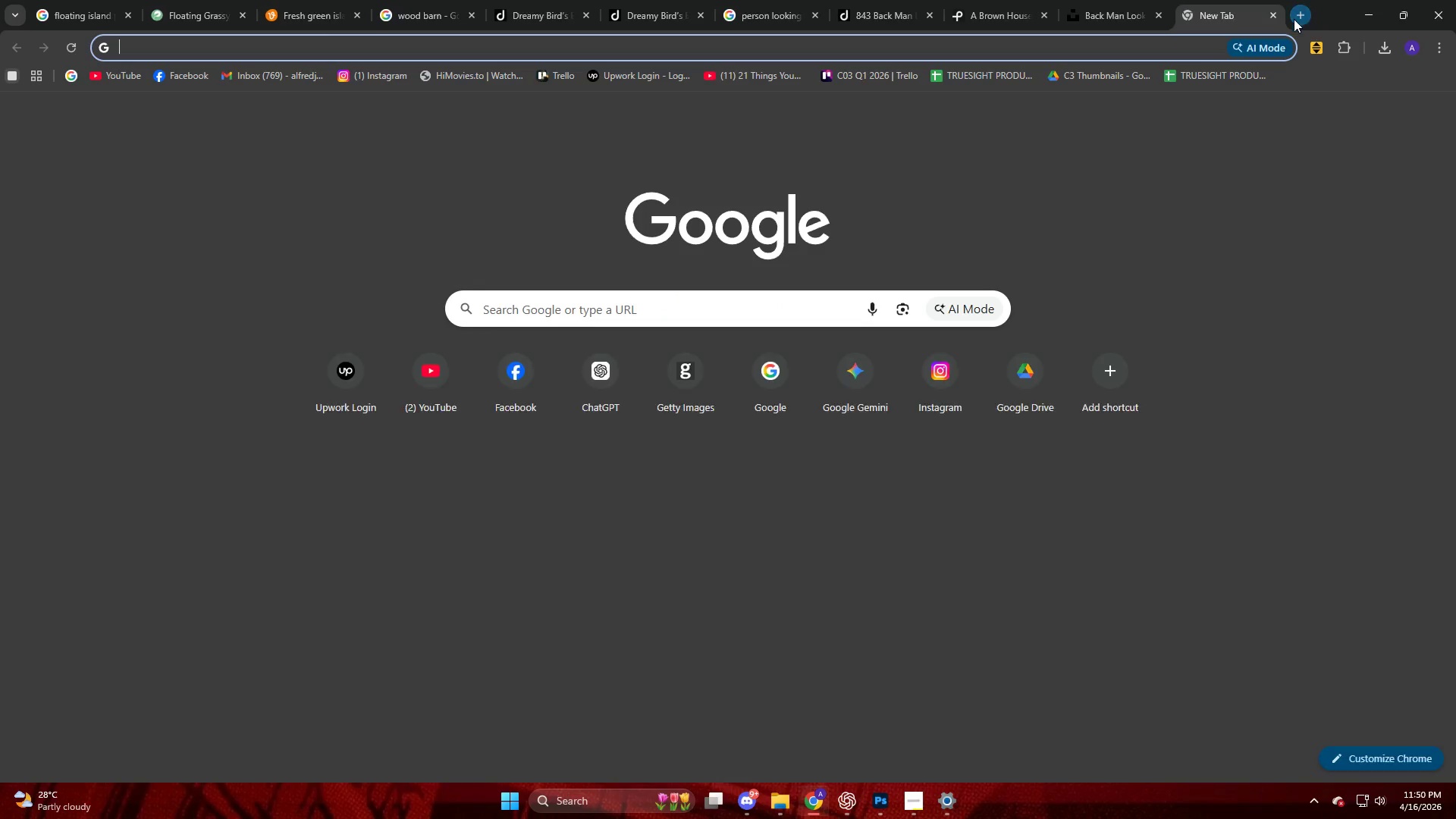 
key(Control+ControlLeft)
 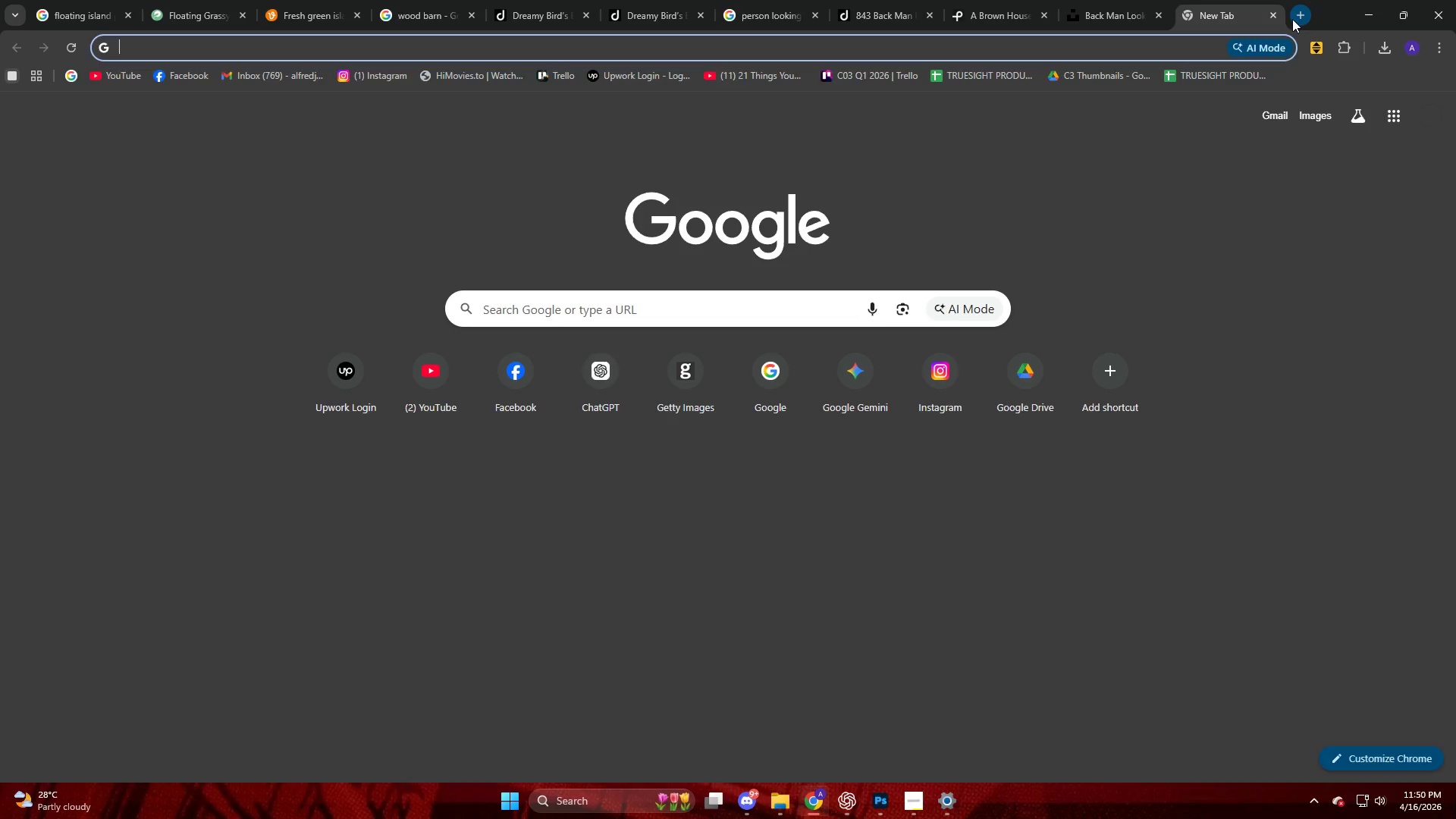 
key(Control+V)
 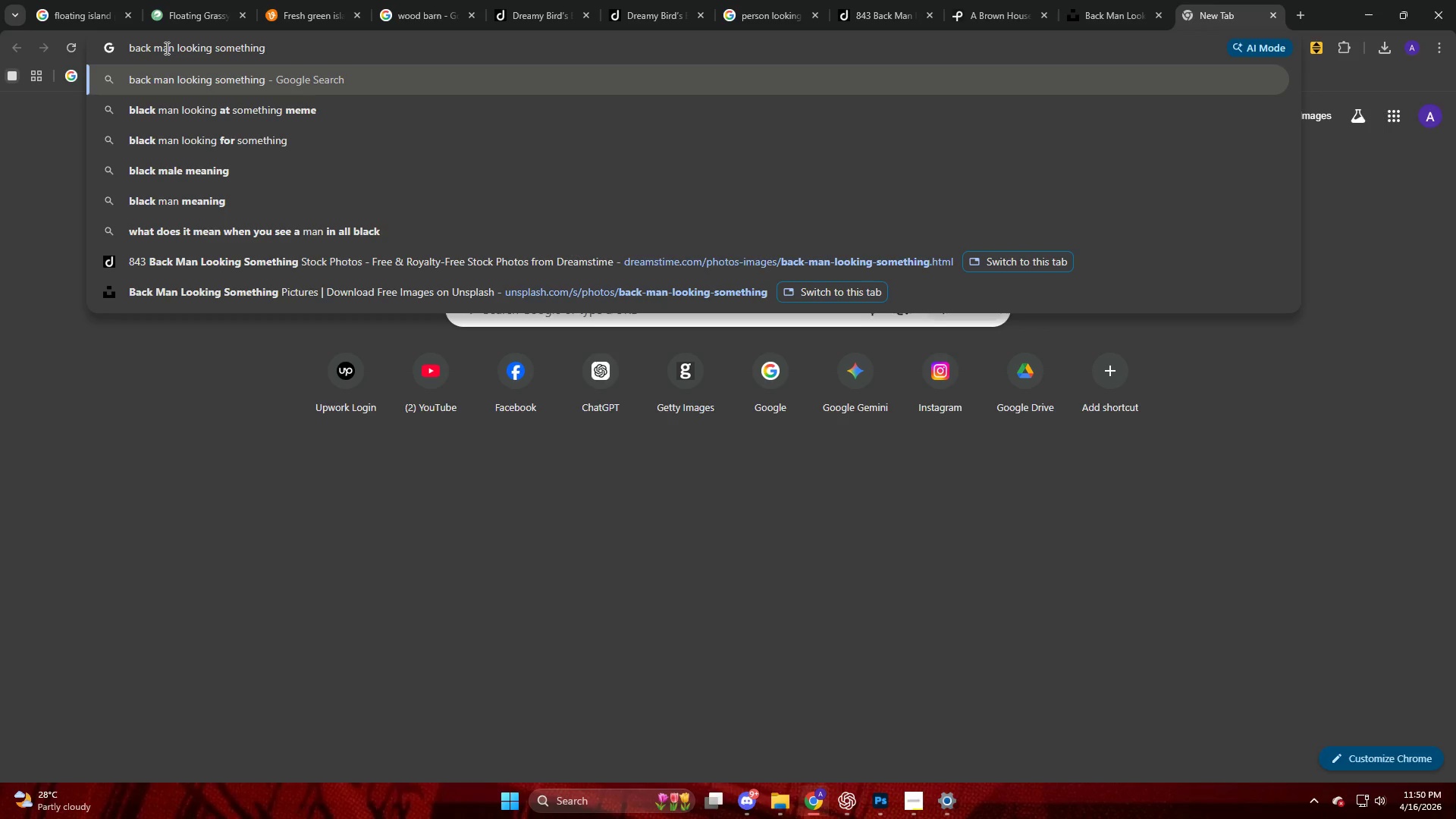 
wait(5.61)
 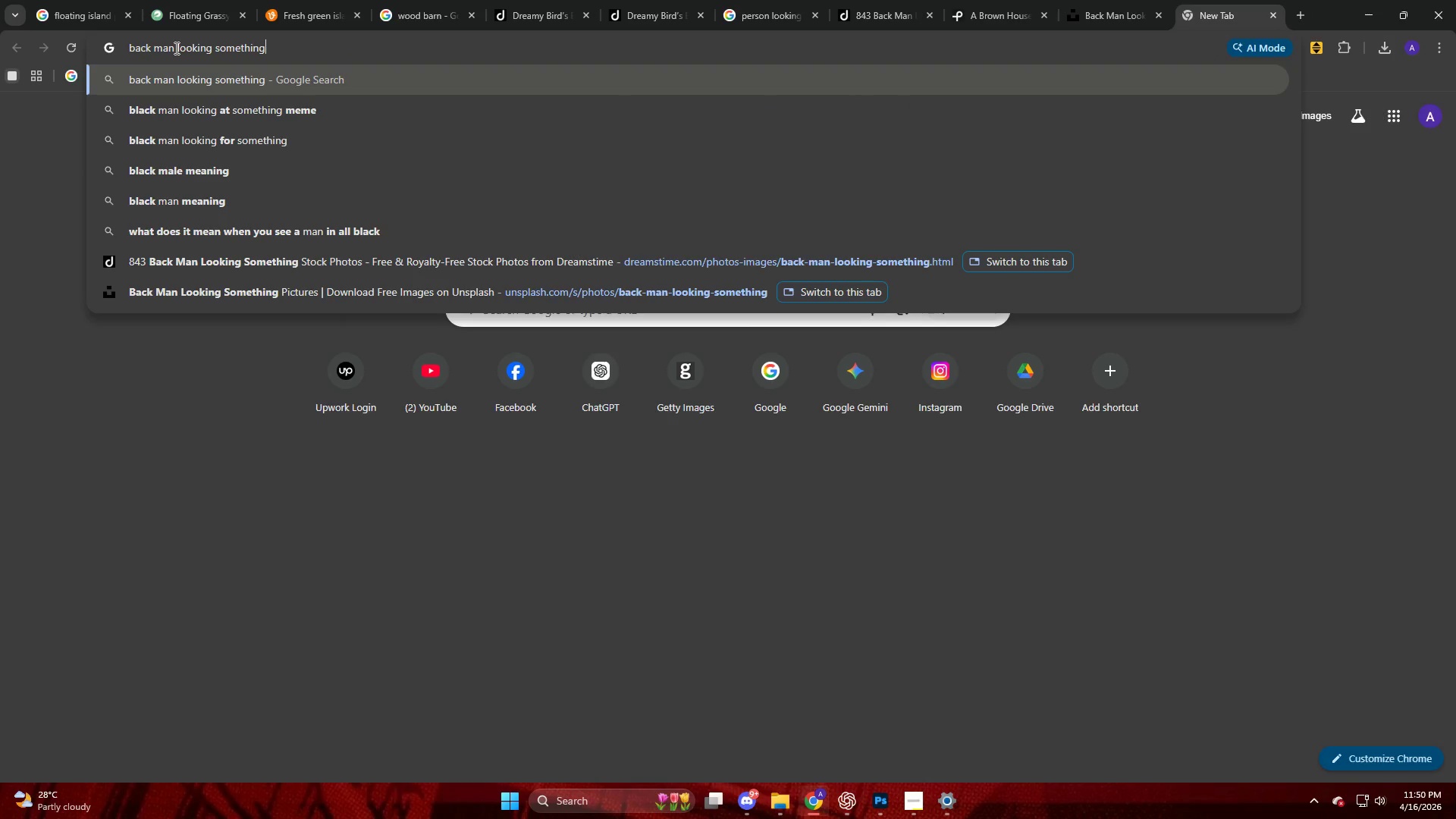 
left_click_drag(start_coordinate=[173, 49], to_coordinate=[80, 52])
 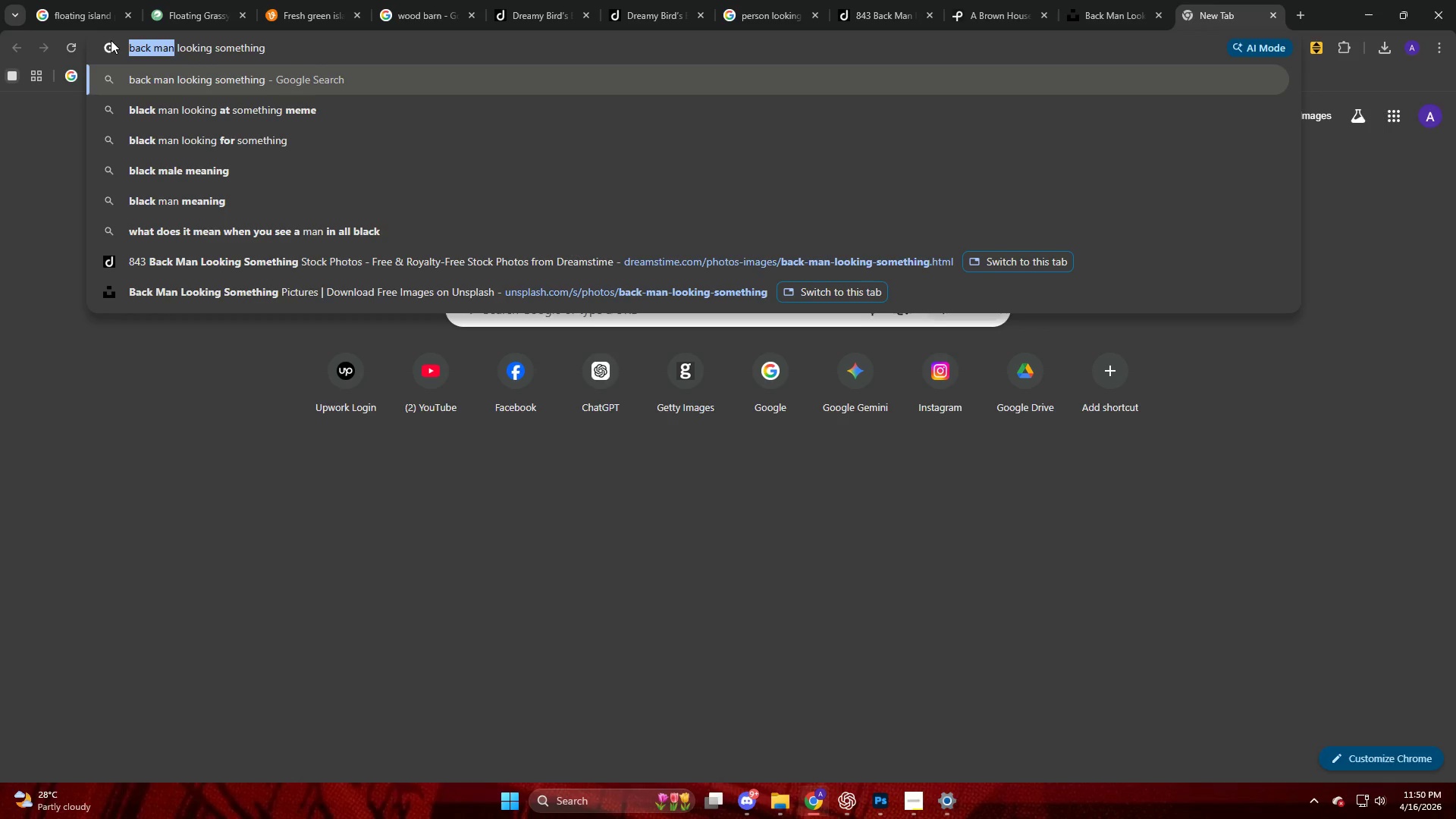 
type(kid)
 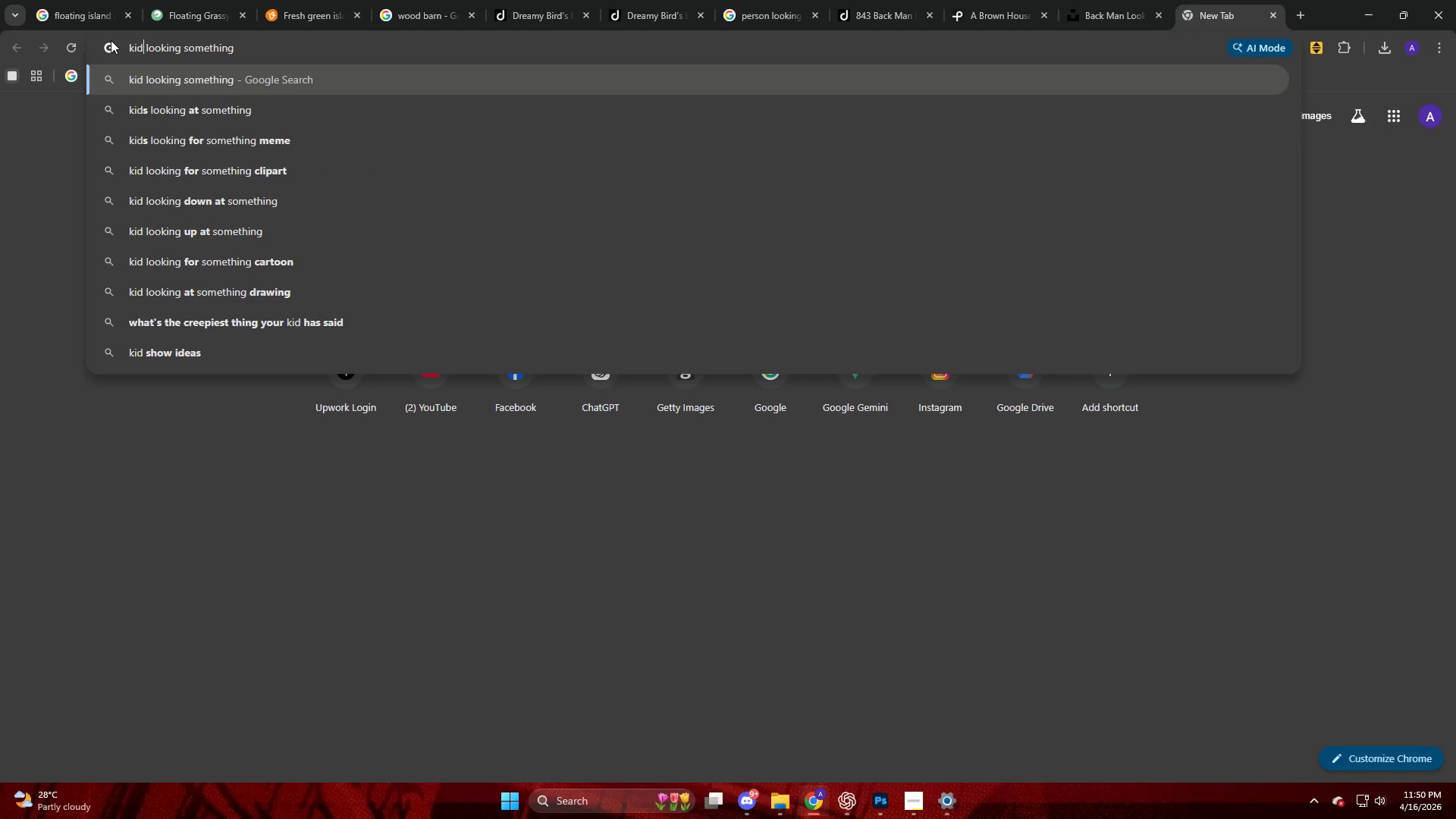 
key(Enter)
 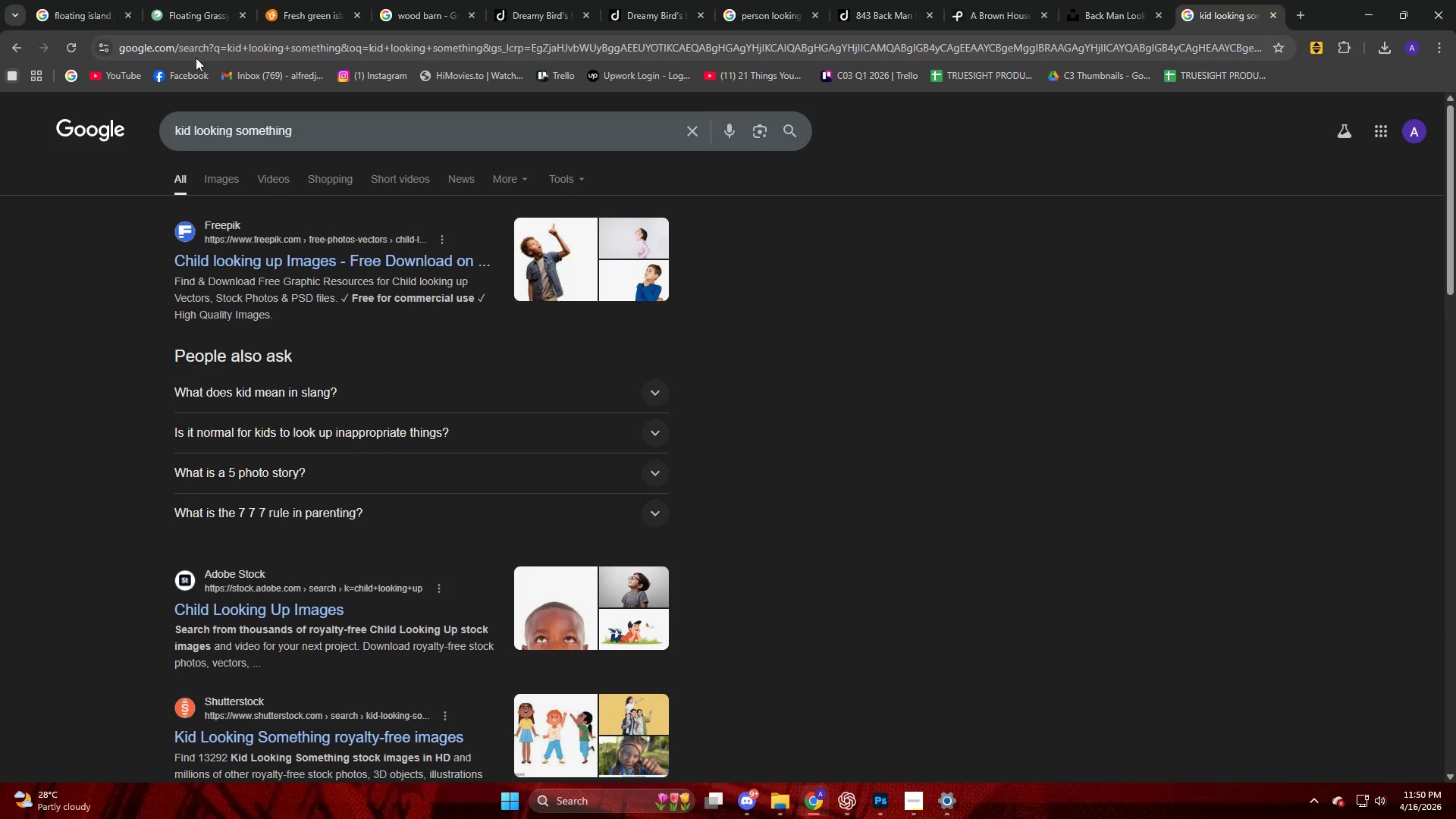 
left_click([223, 162])
 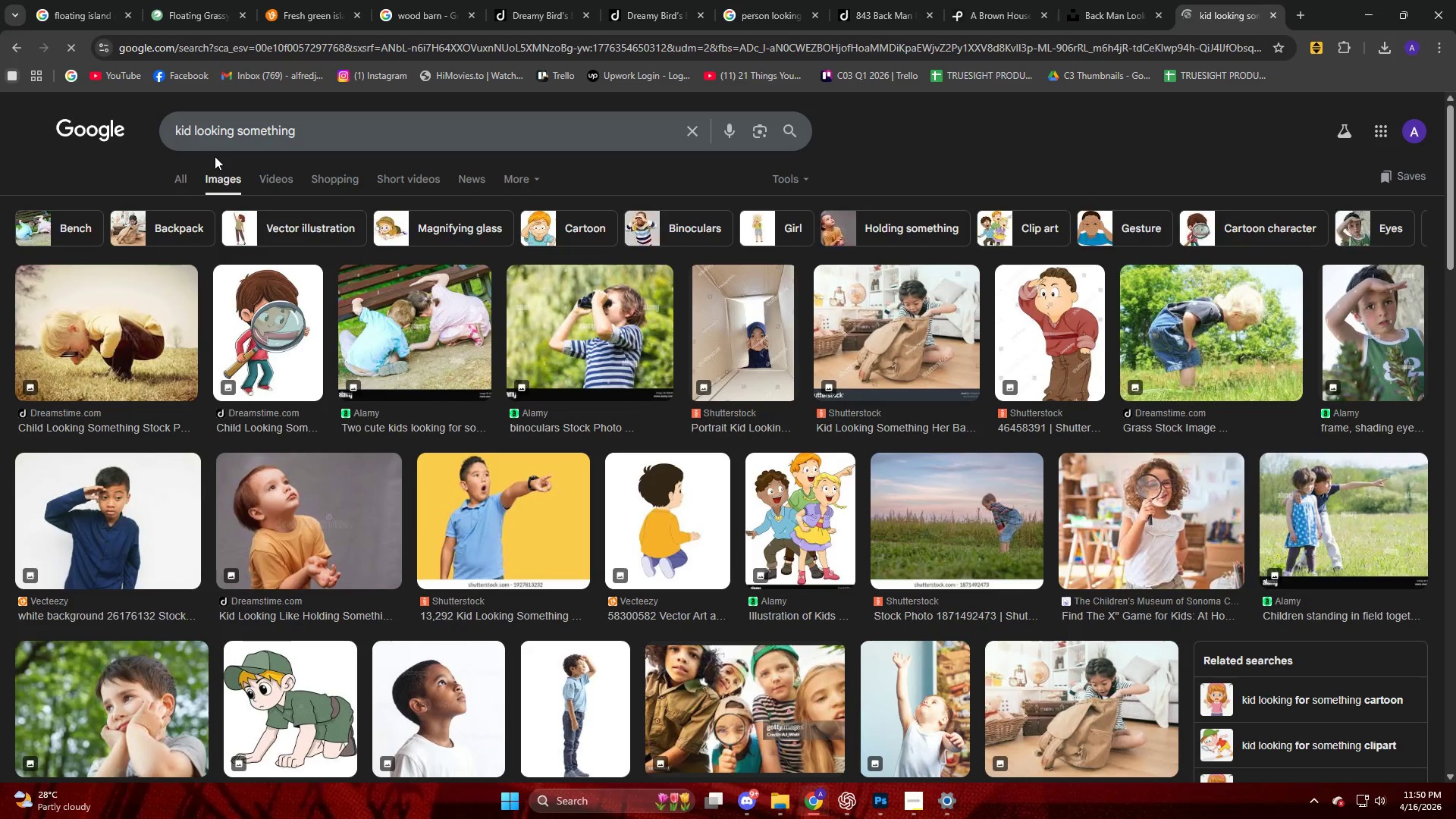 
scroll: coordinate [196, 153], scroll_direction: down, amount: 10.0
 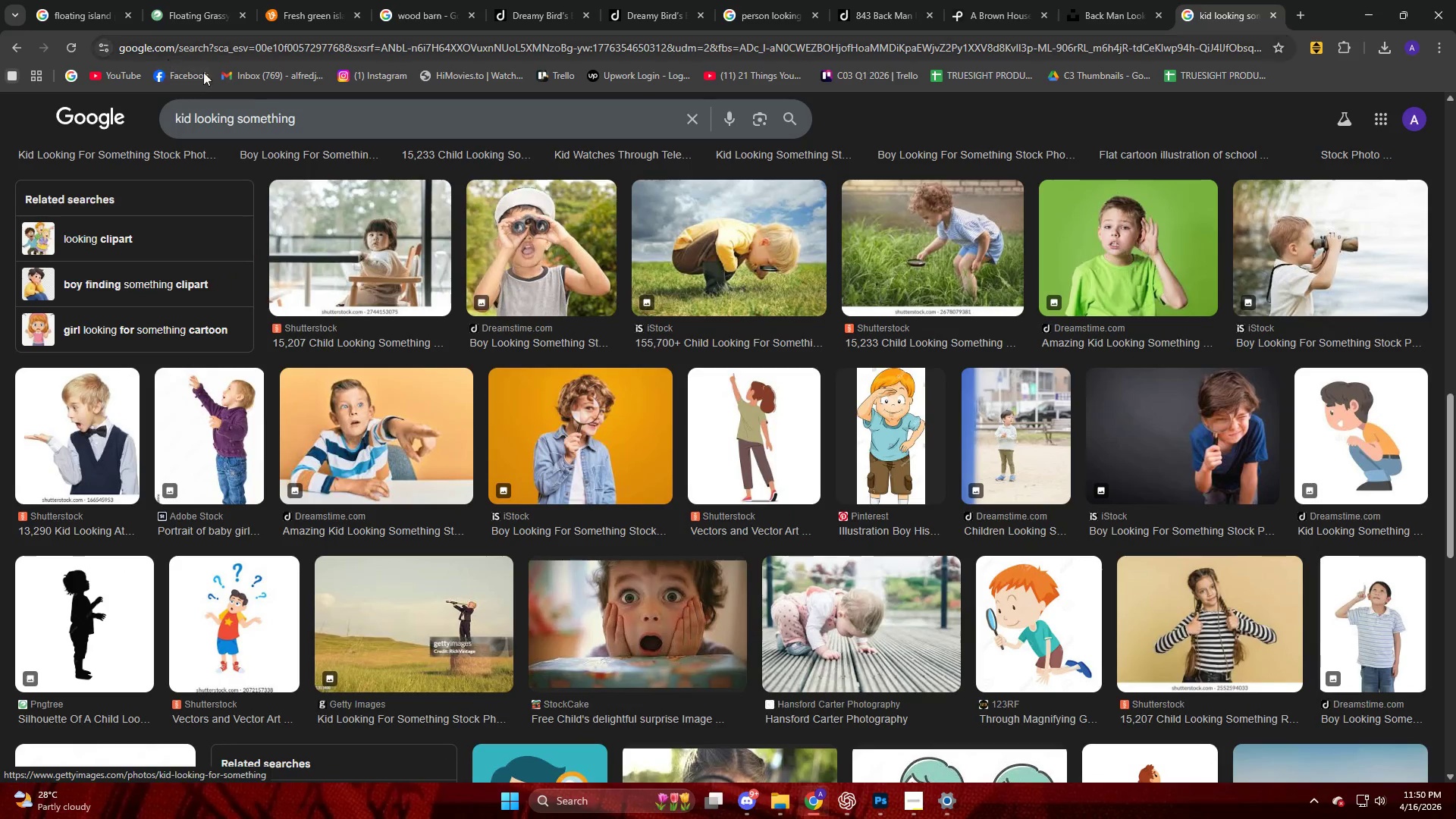 
left_click_drag(start_coordinate=[316, 122], to_coordinate=[237, 141])
 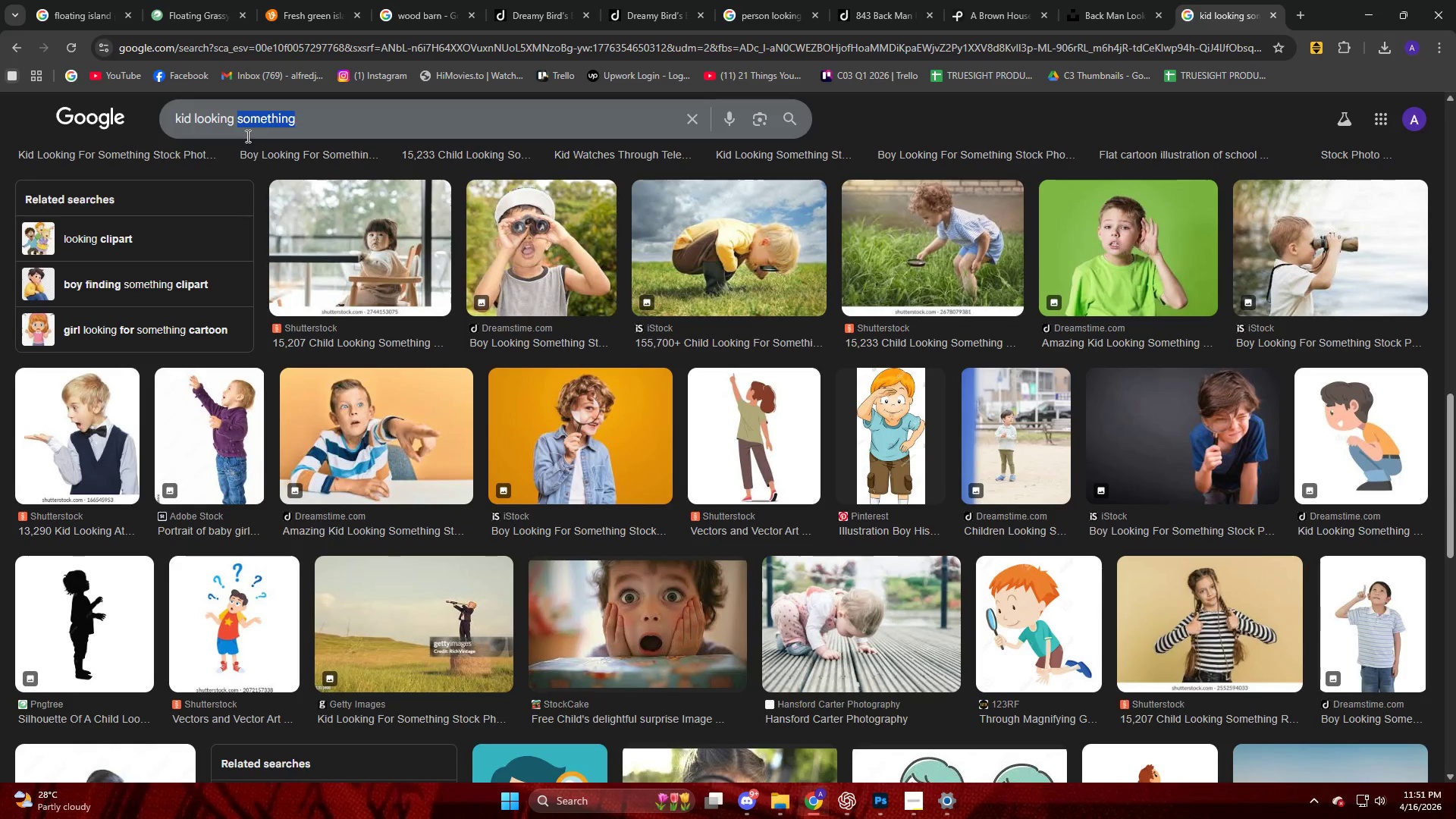 
type(behind)
 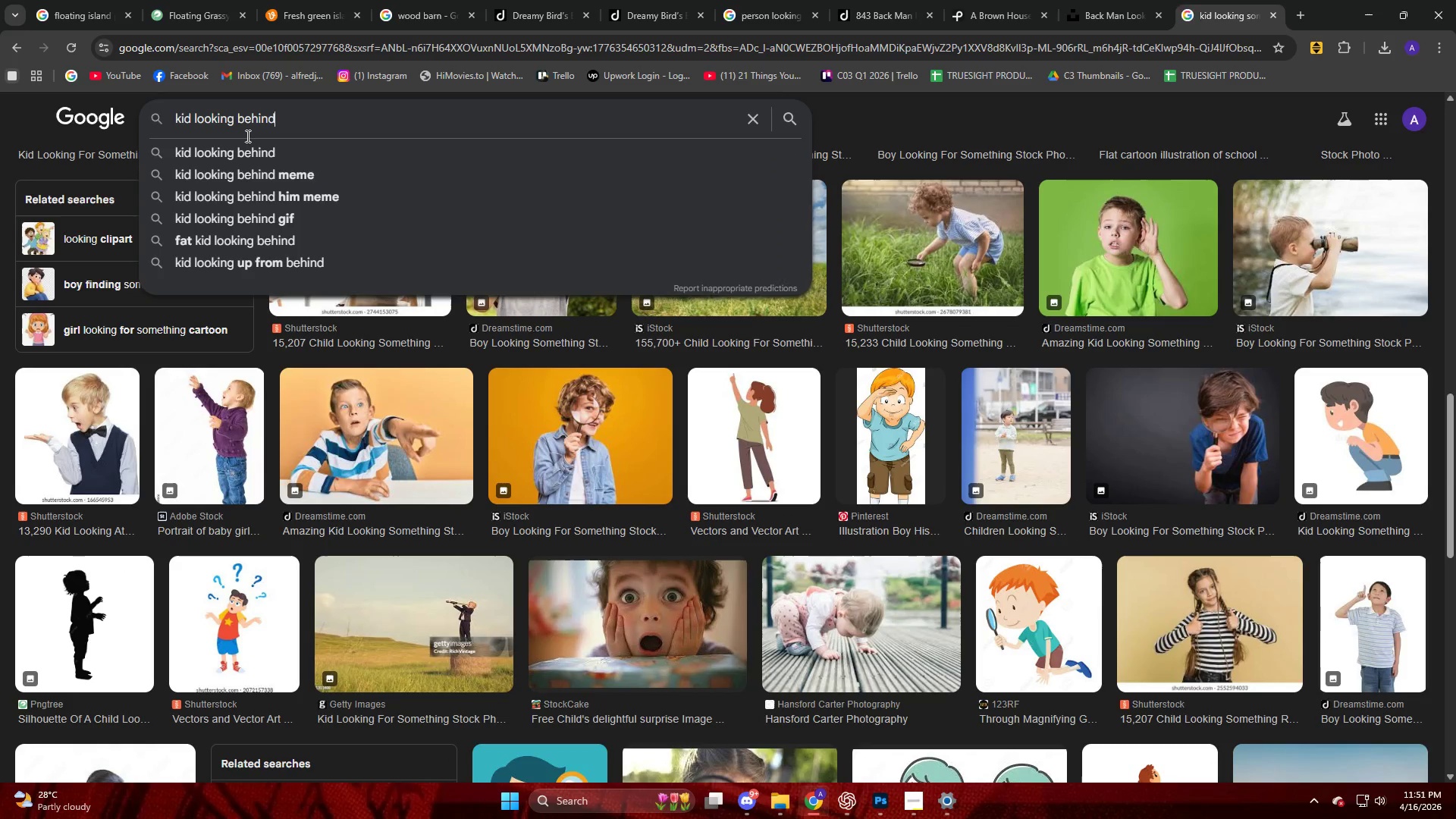 
key(Enter)
 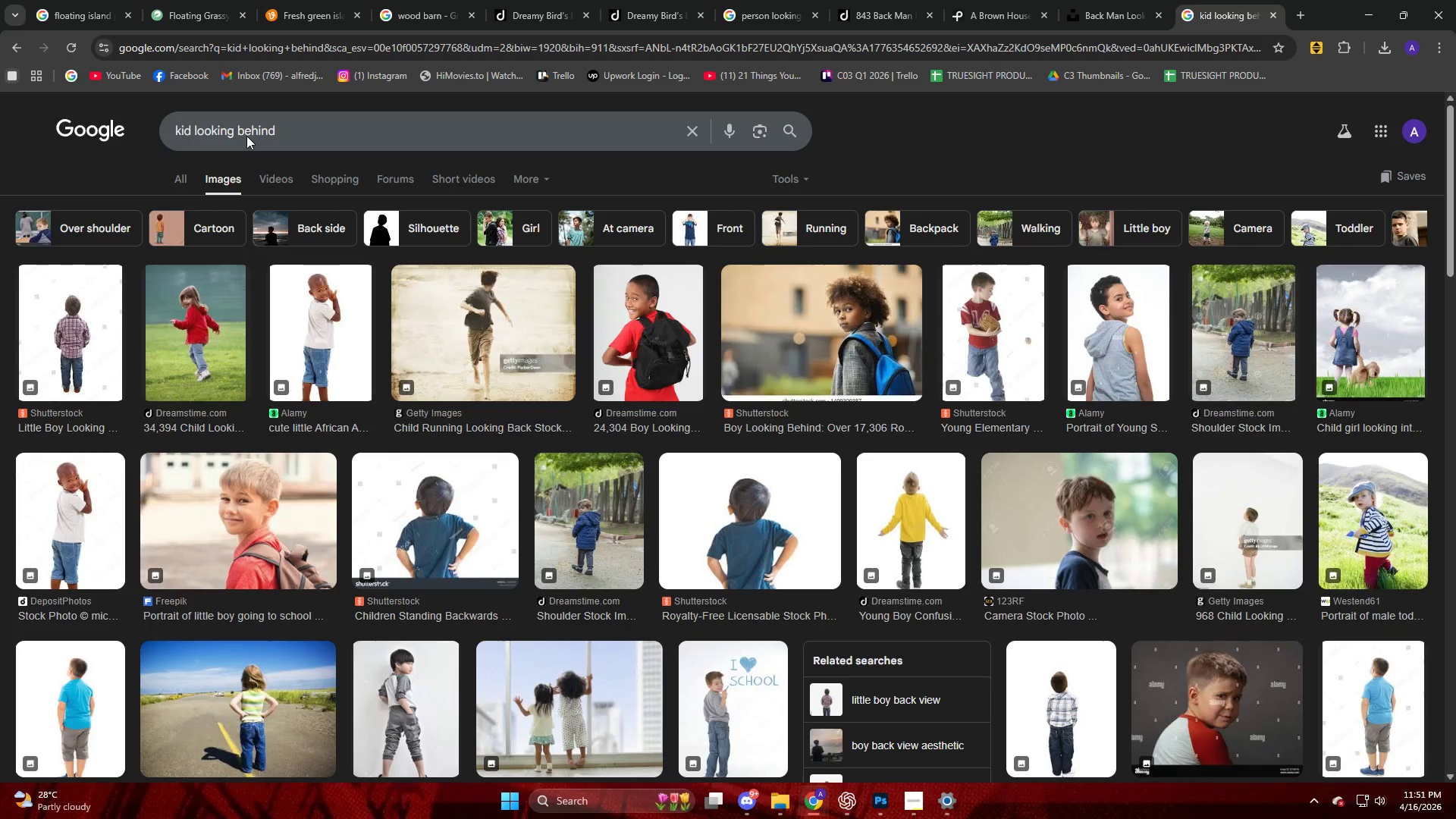 
wait(5.56)
 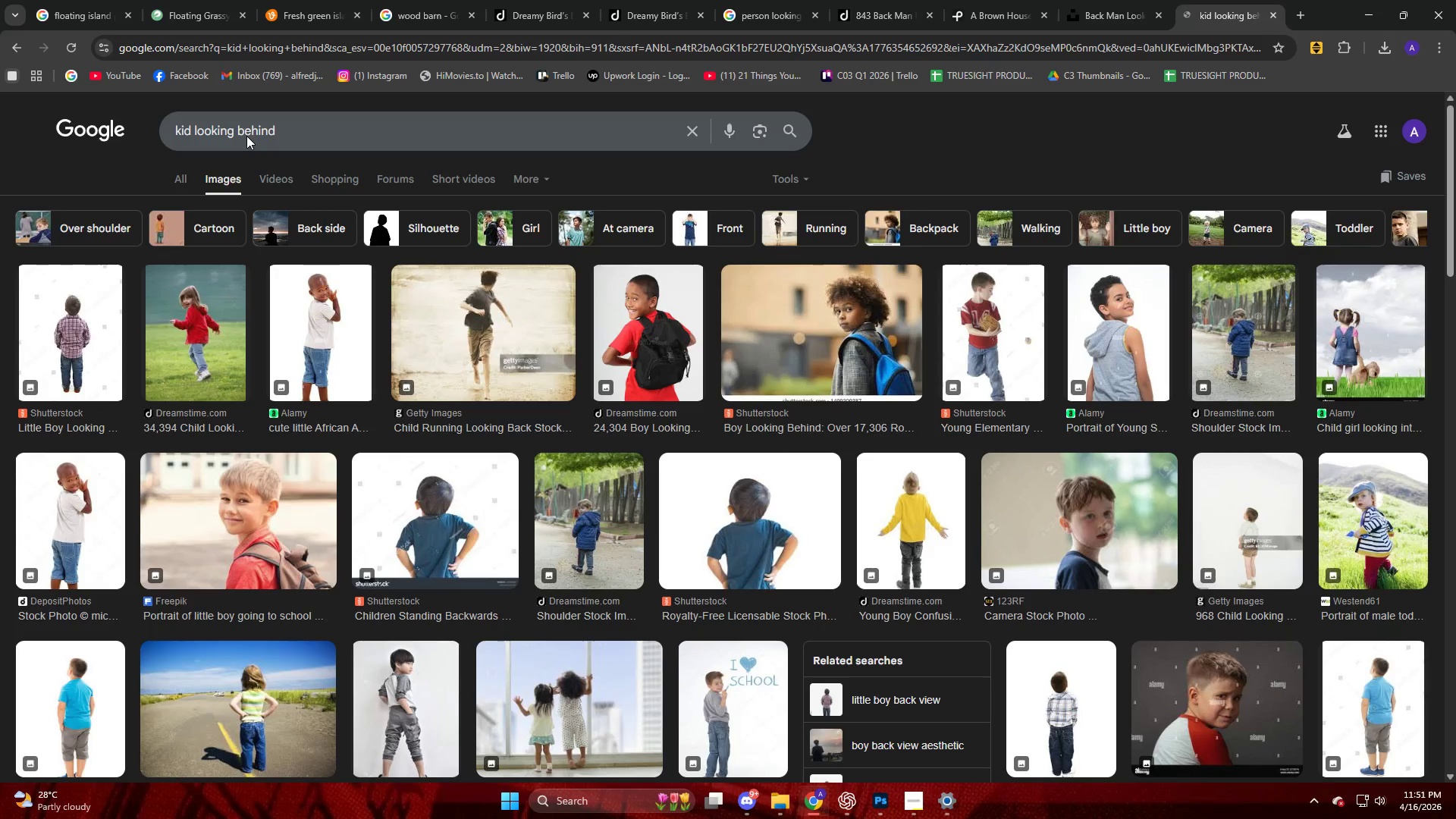 
left_click([1248, 510])
 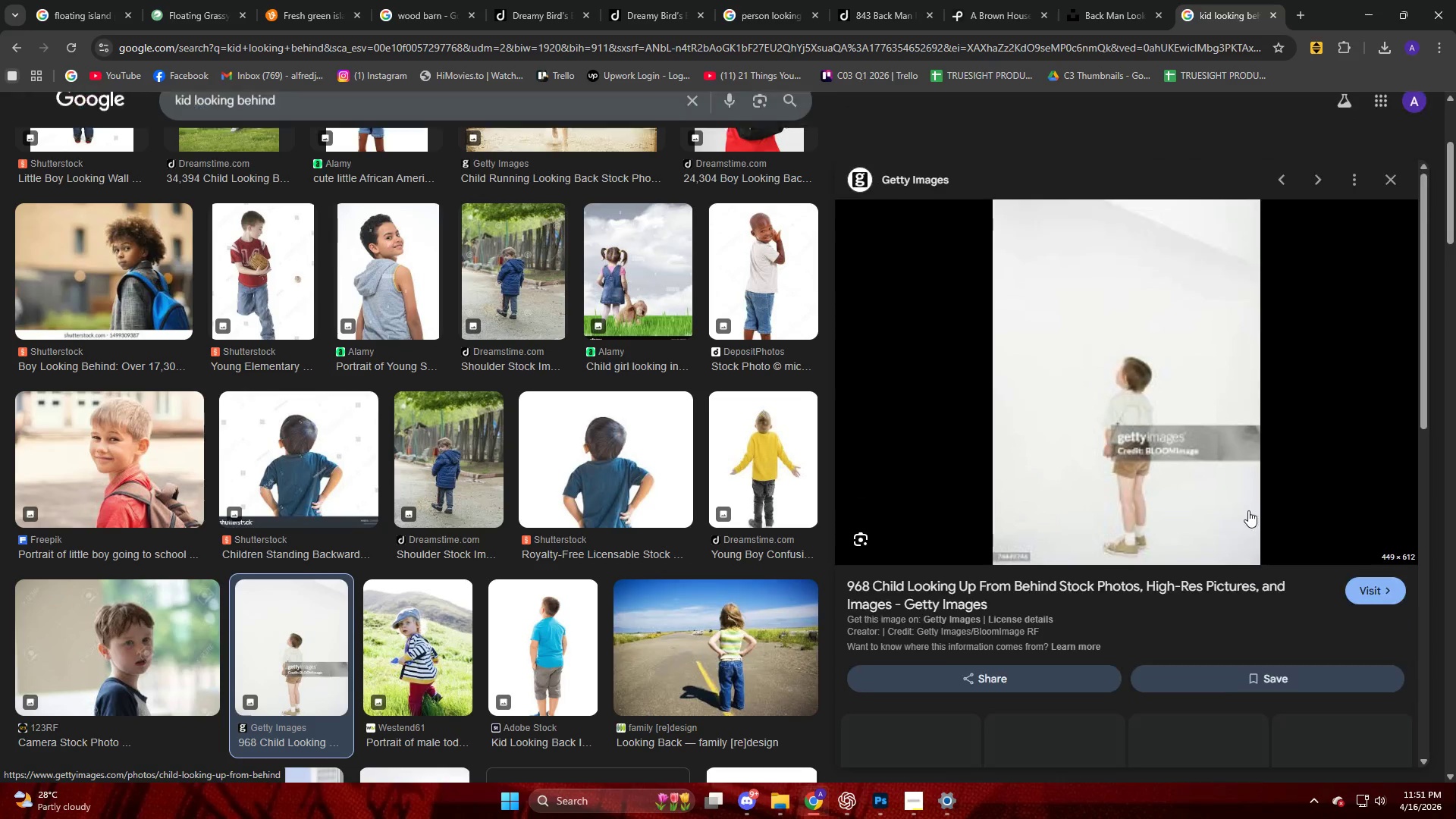 
scroll: coordinate [667, 382], scroll_direction: down, amount: 7.0
 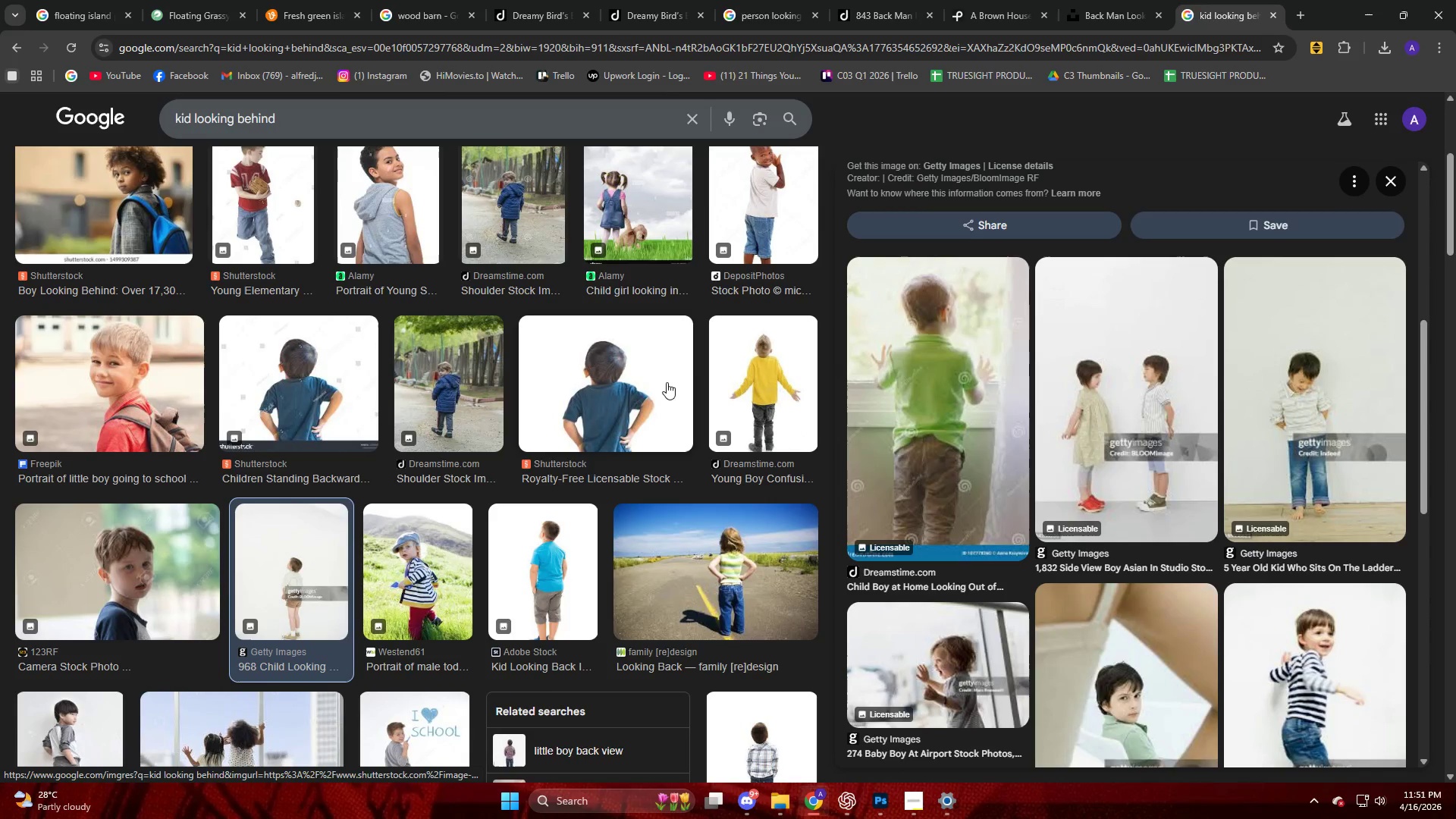 
scroll: coordinate [912, 428], scroll_direction: up, amount: 15.0
 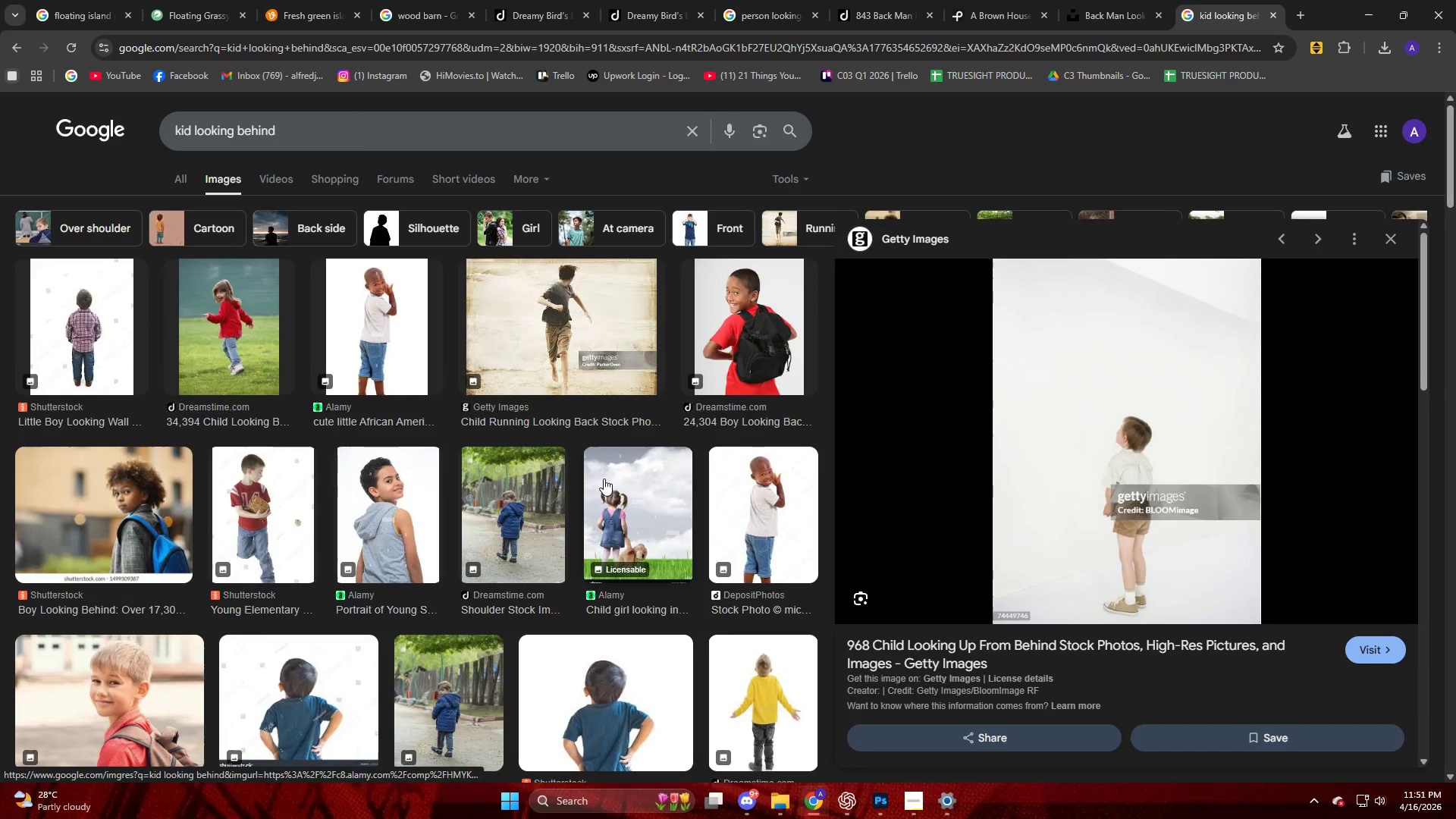 
left_click([539, 500])
 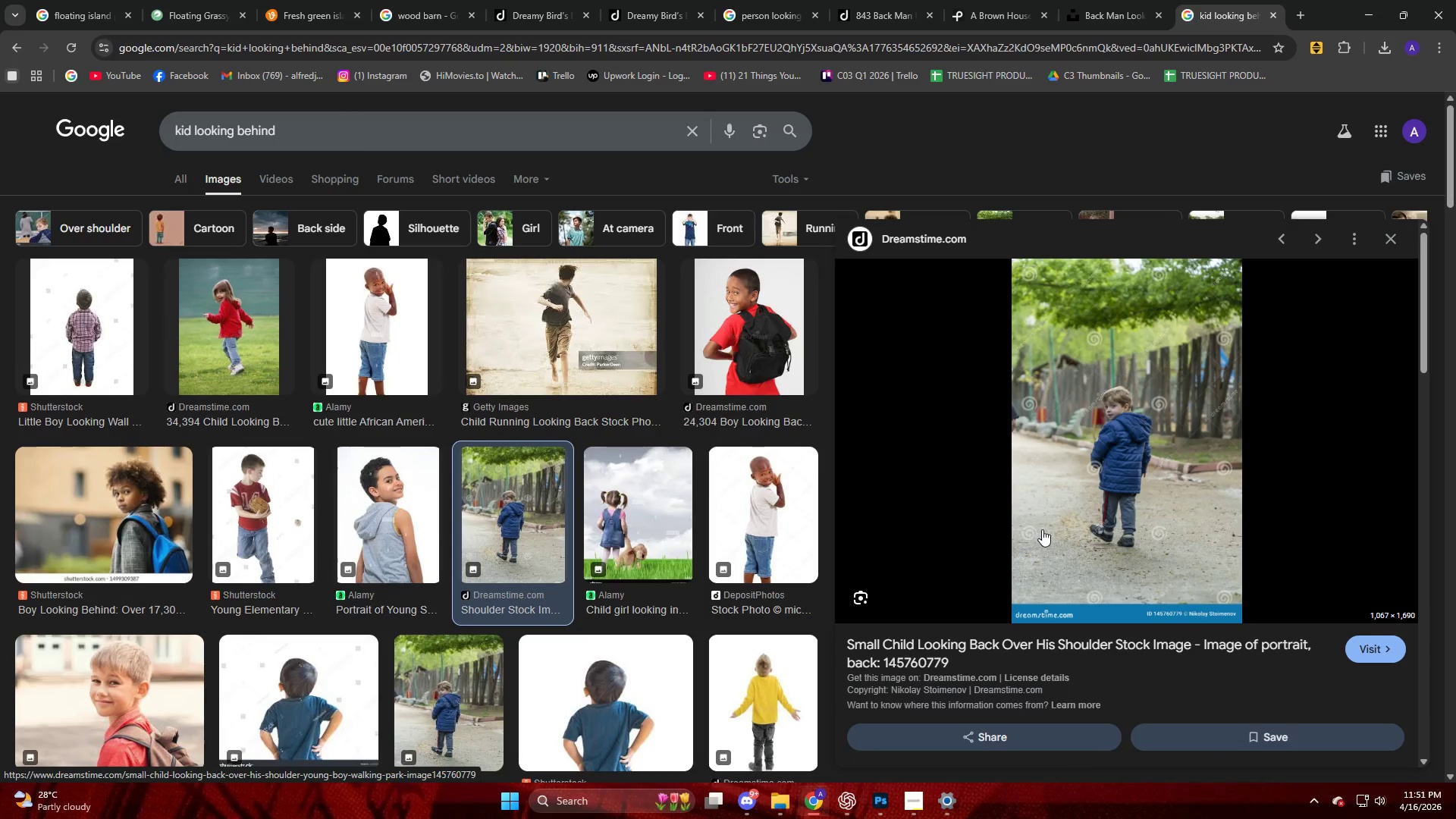 
left_click([1156, 463])
 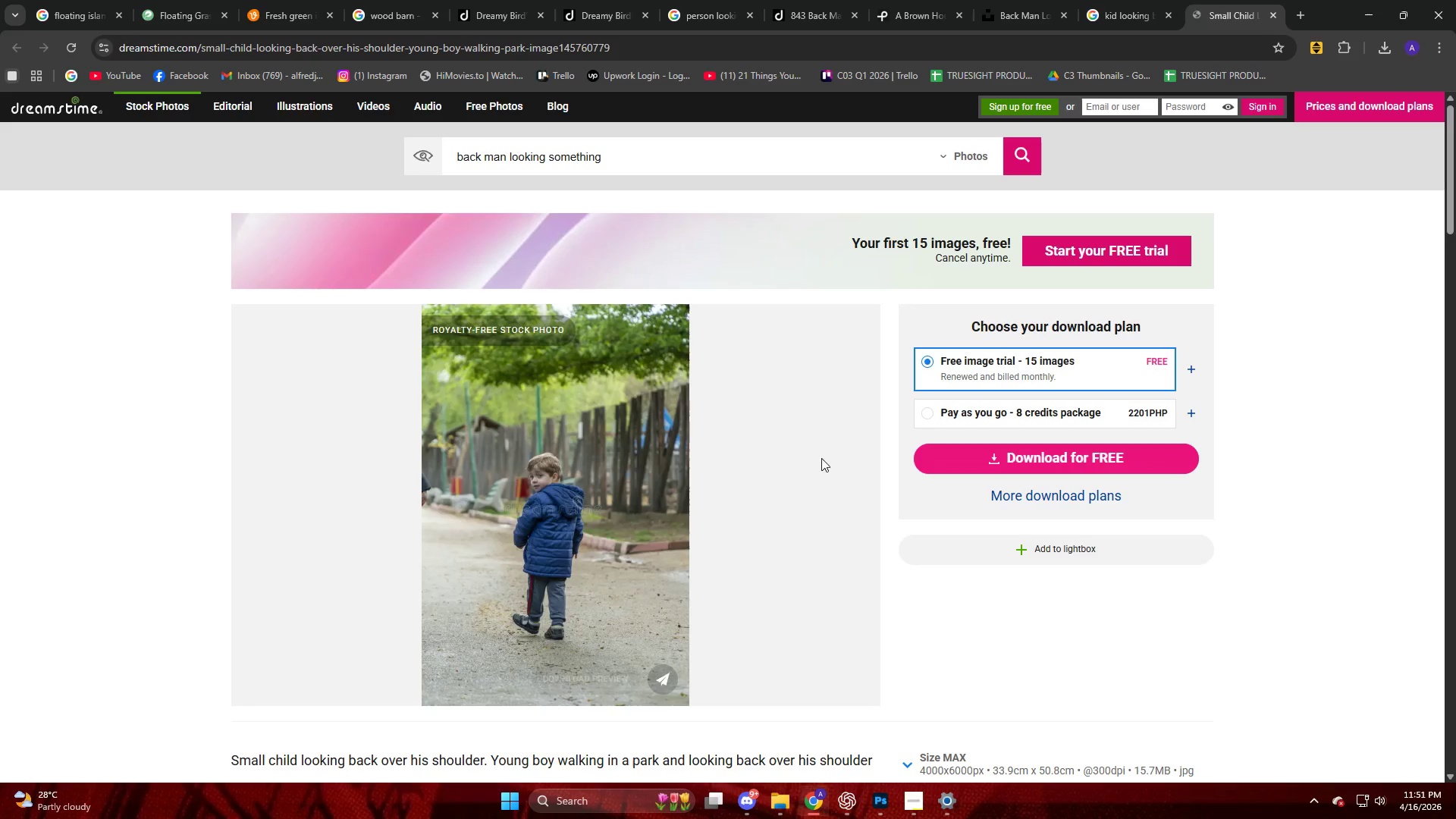 
double_click([579, 463])
 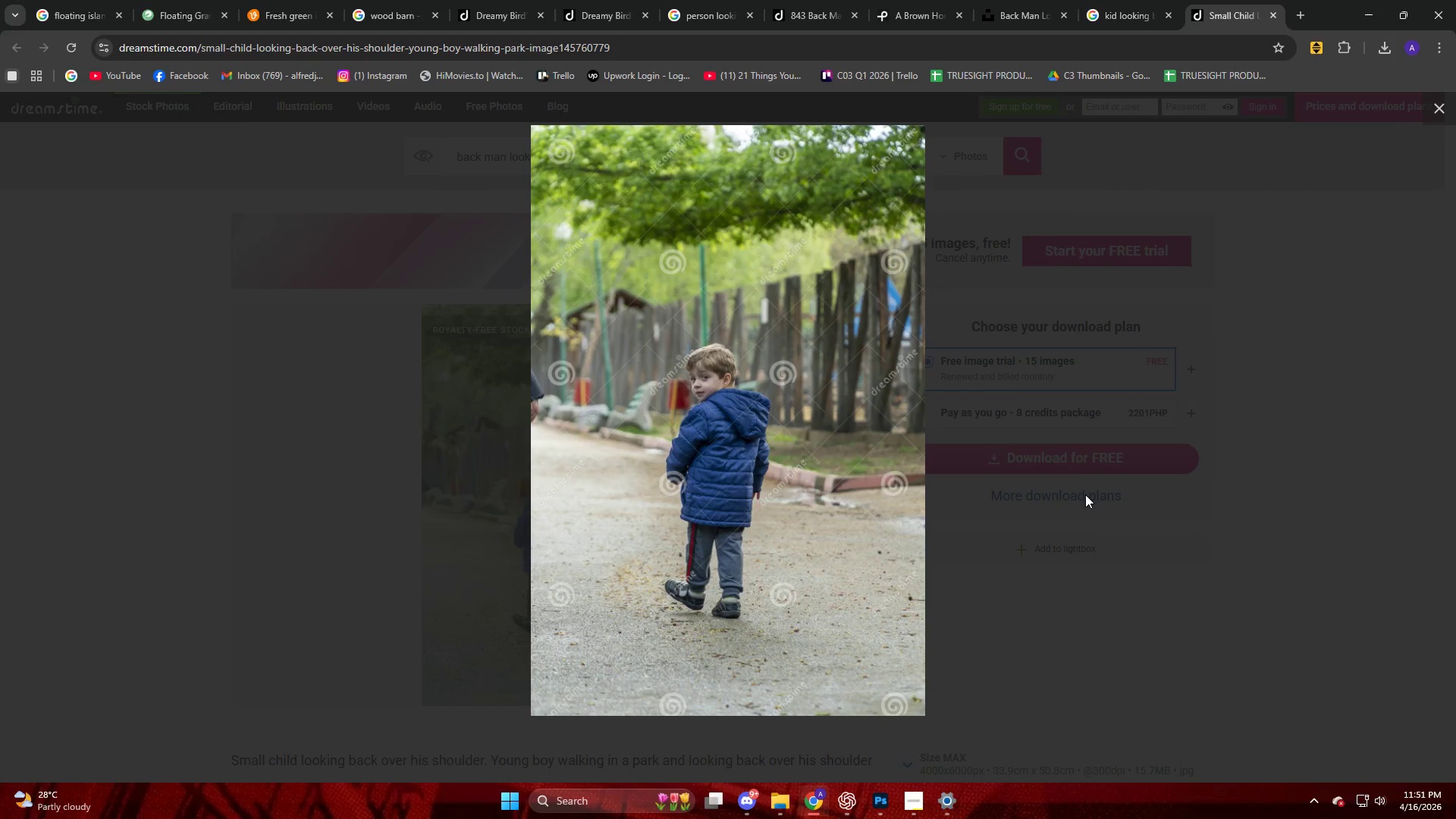 
left_click([1112, 0])
 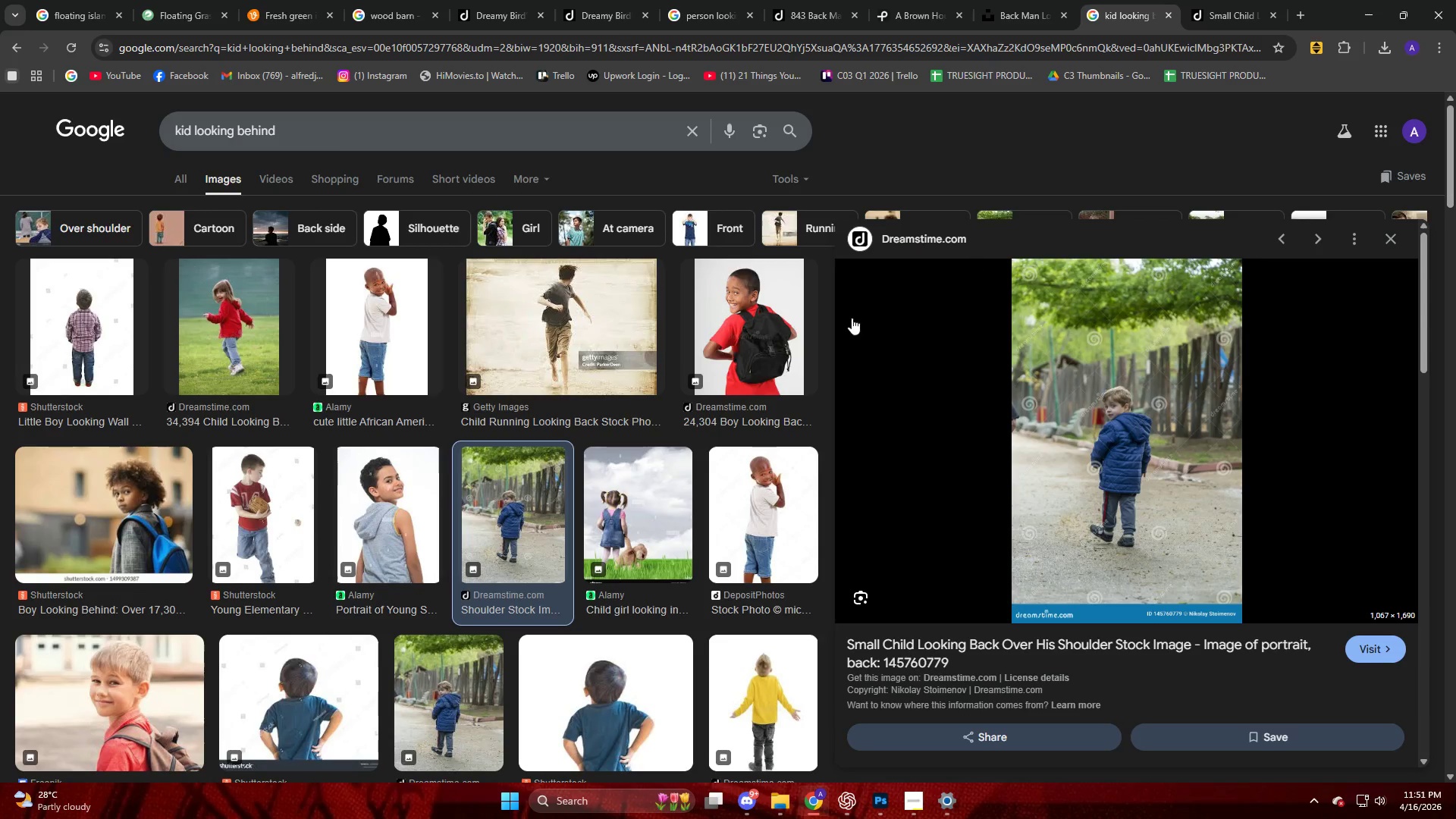 
scroll: coordinate [810, 339], scroll_direction: down, amount: 1.0
 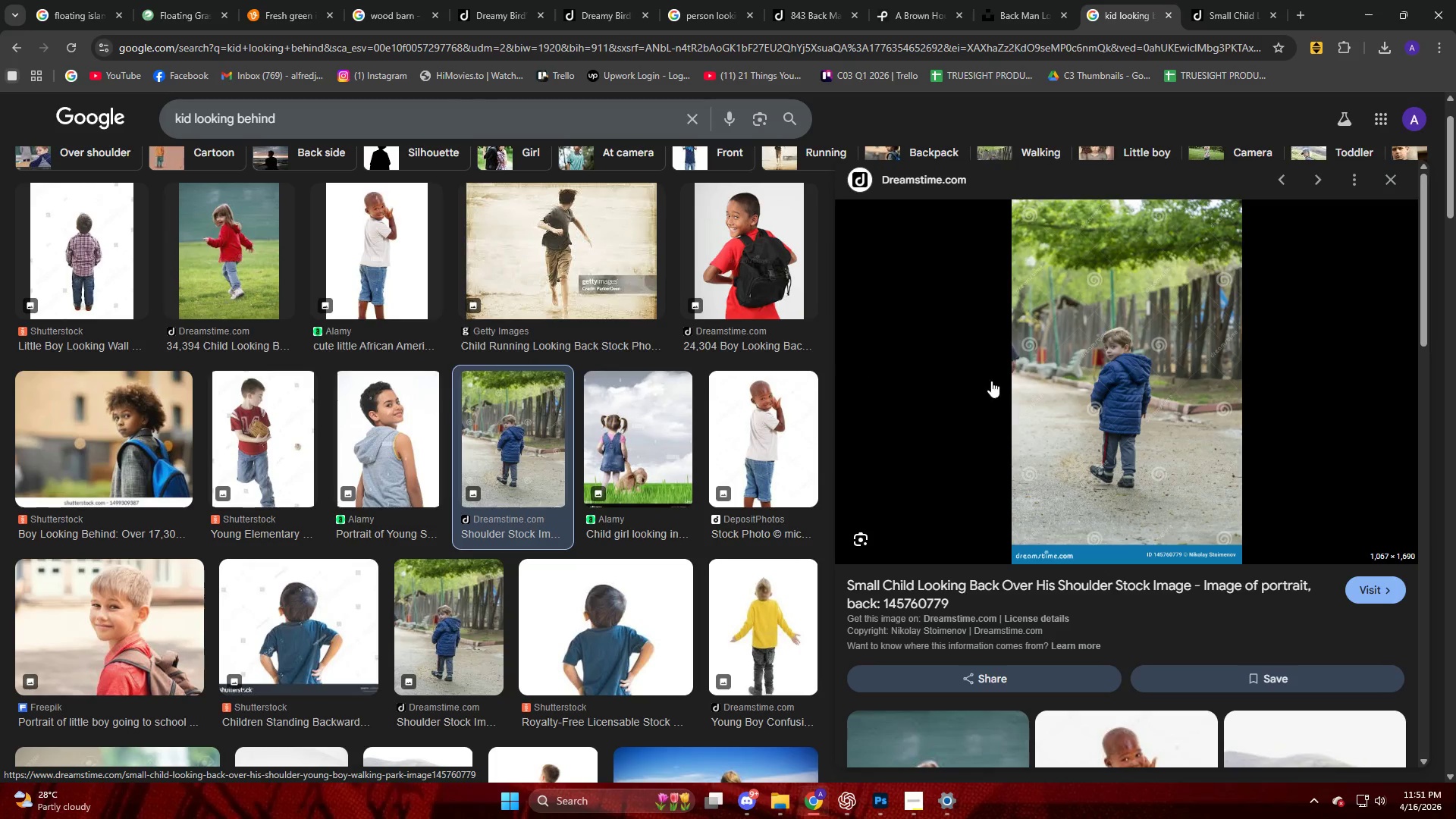 
left_click([1132, 413])
 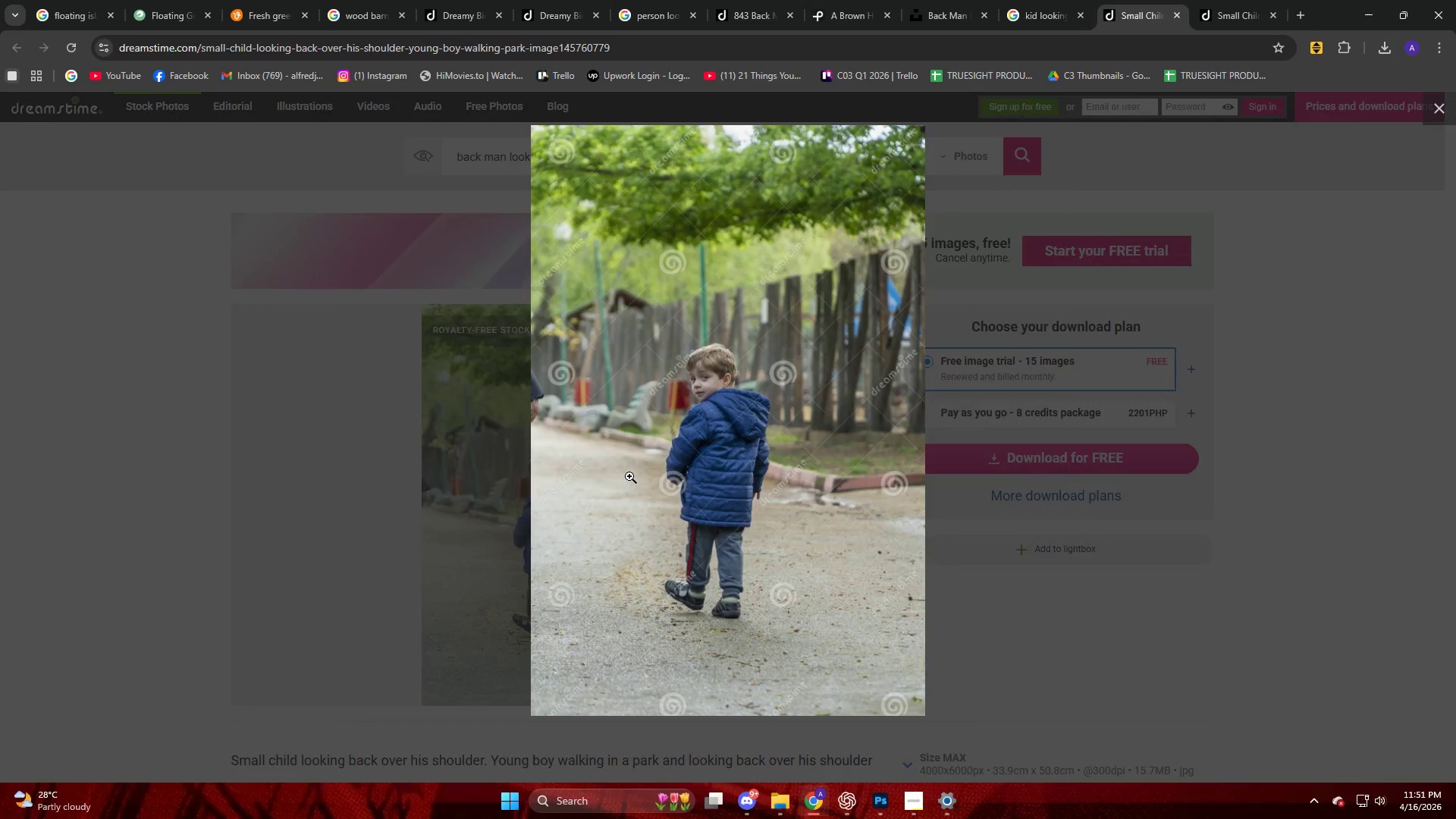 
key(Meta+MetaLeft)
 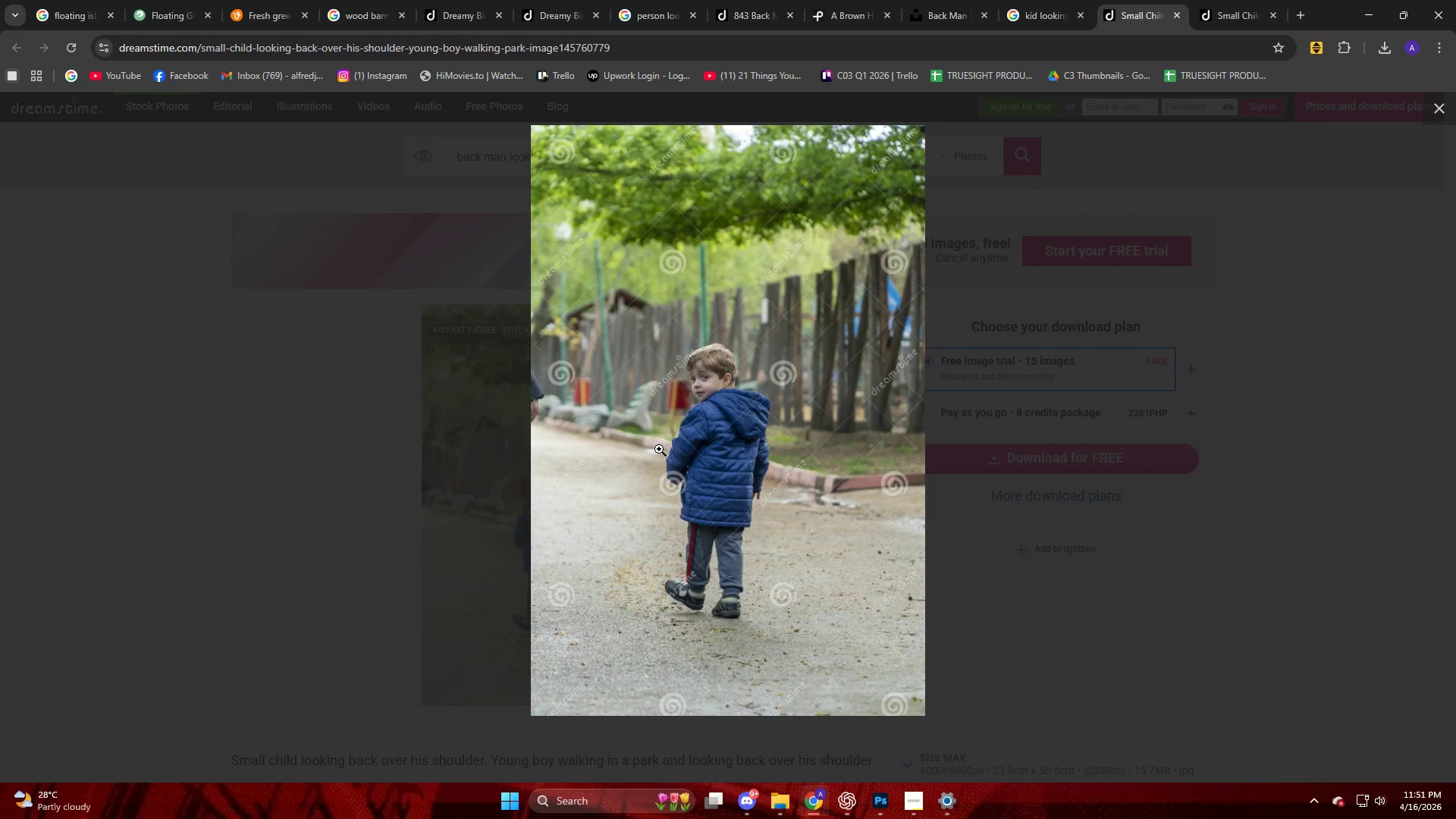 
key(Meta+Shift+ShiftLeft)
 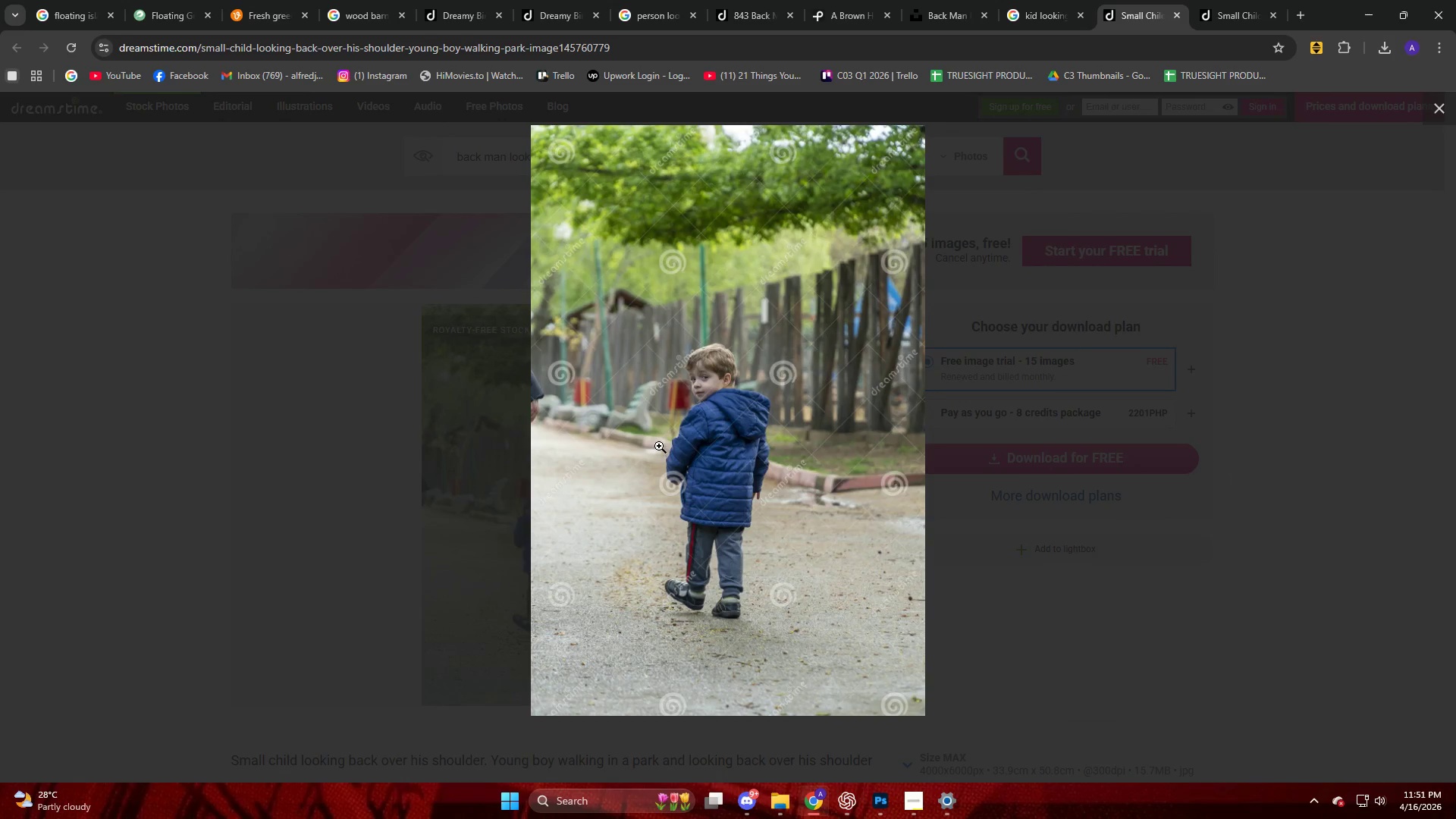 
key(Meta+Shift+S)
 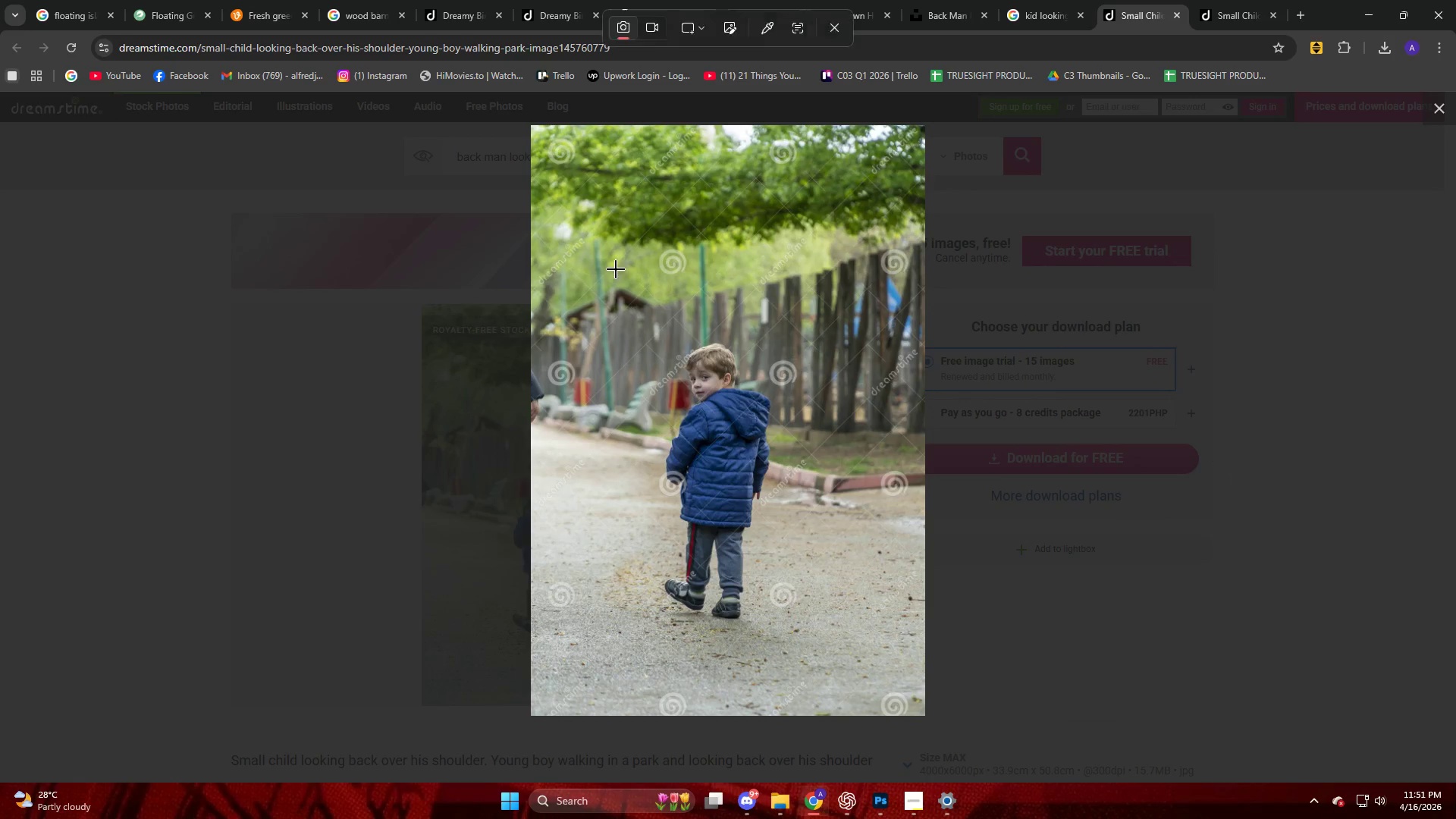 
left_click_drag(start_coordinate=[626, 277], to_coordinate=[817, 687])
 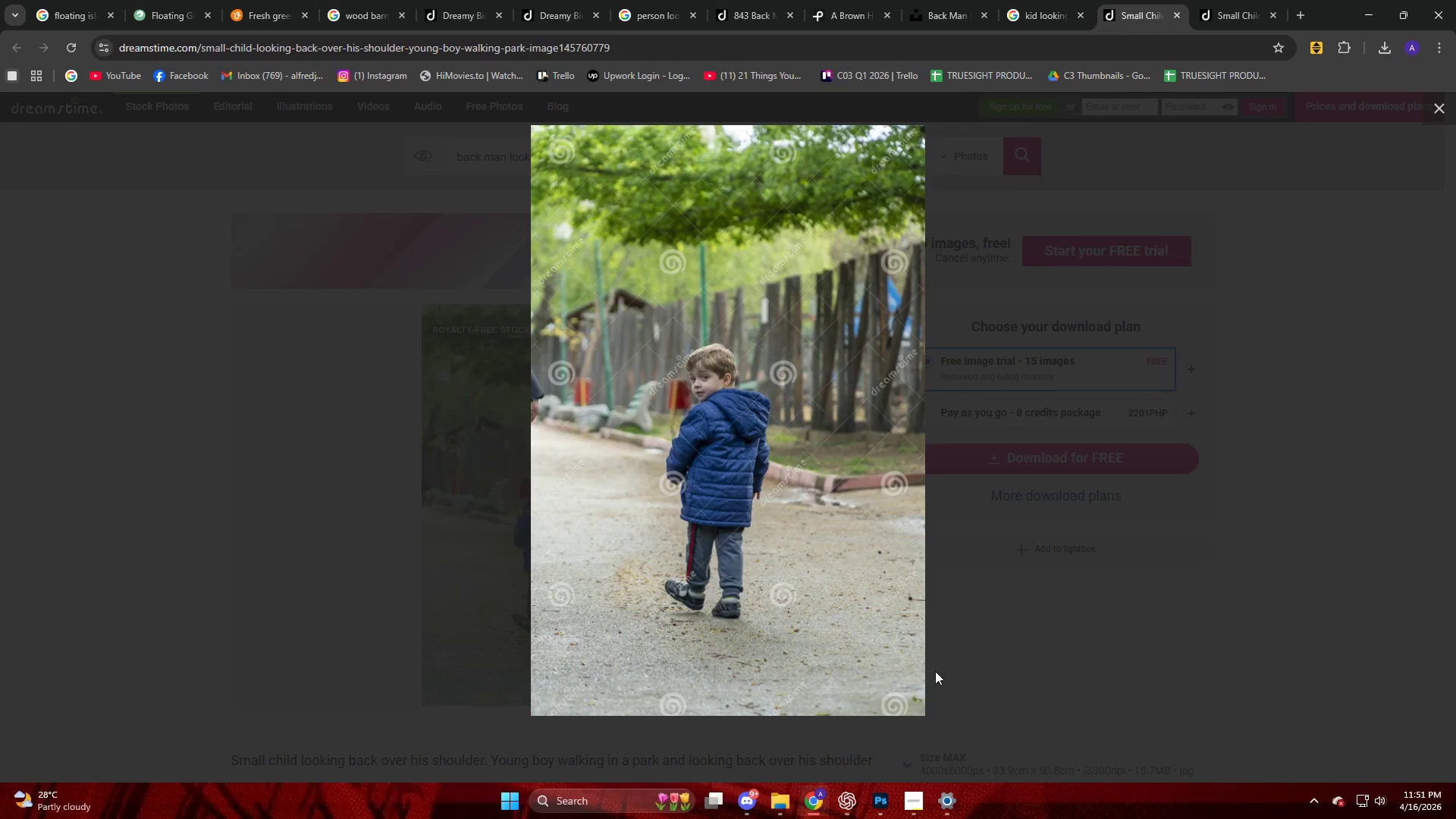 
left_click([851, 800])
 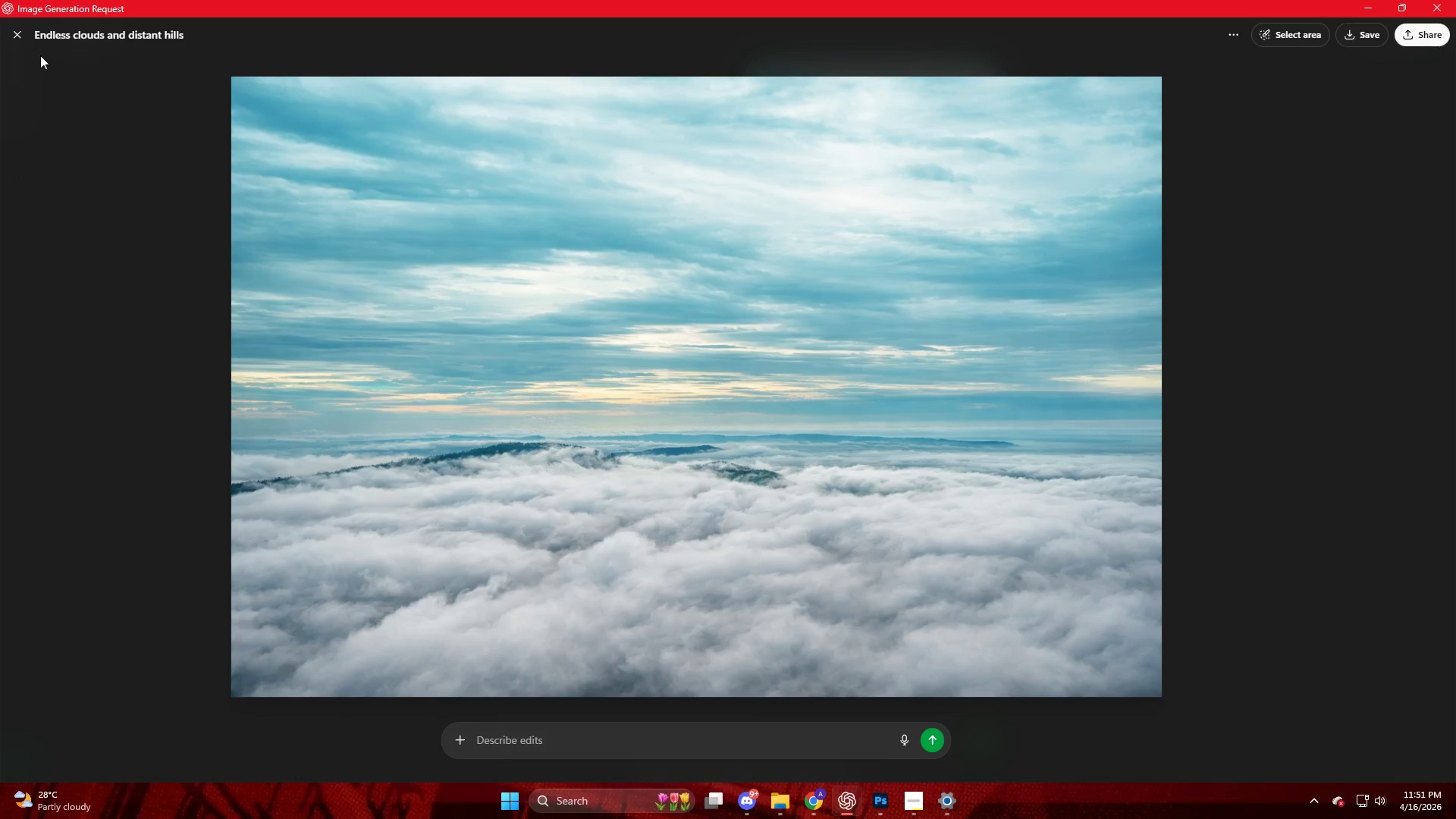 
left_click([20, 30])
 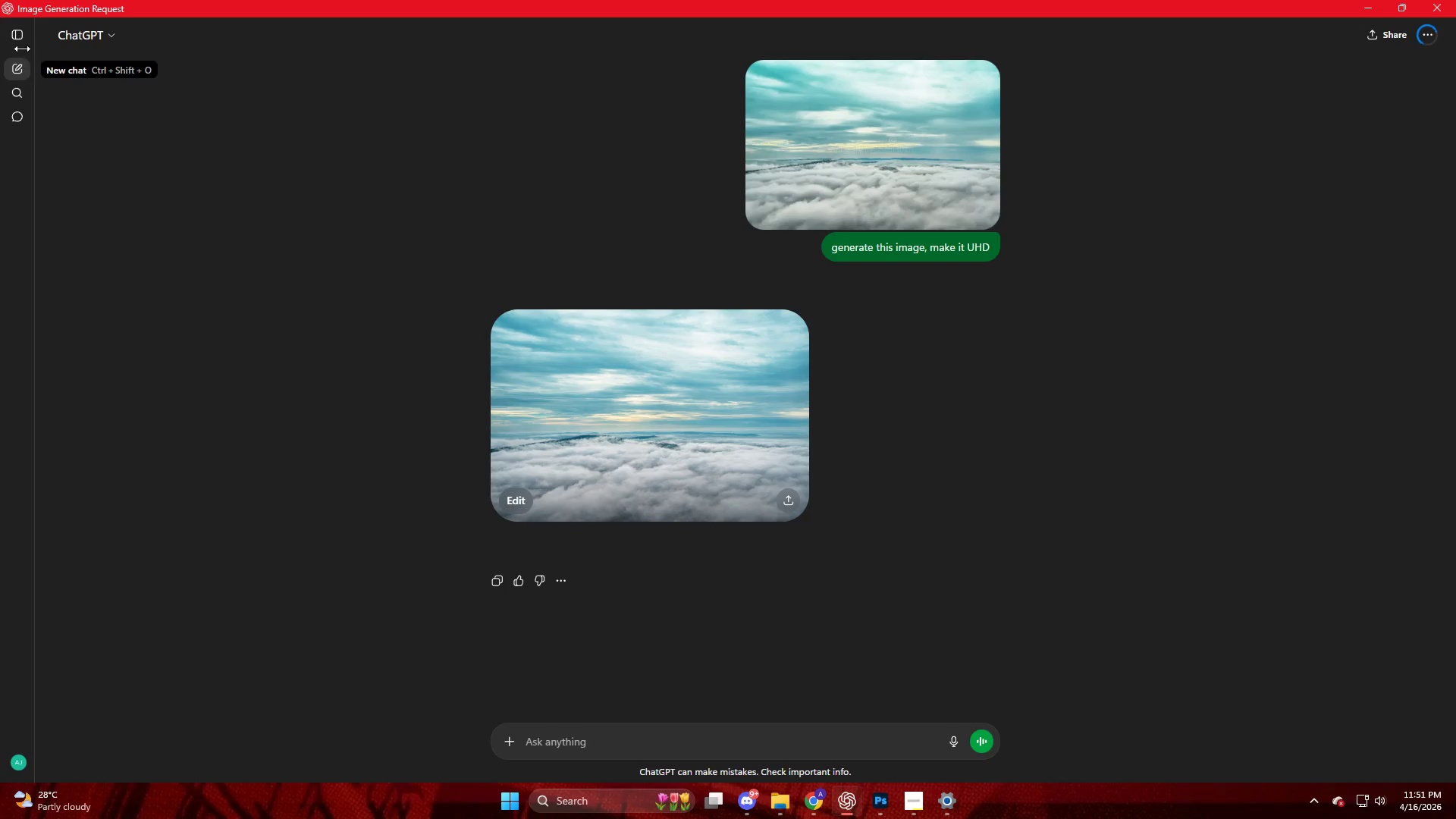 
left_click([20, 37])
 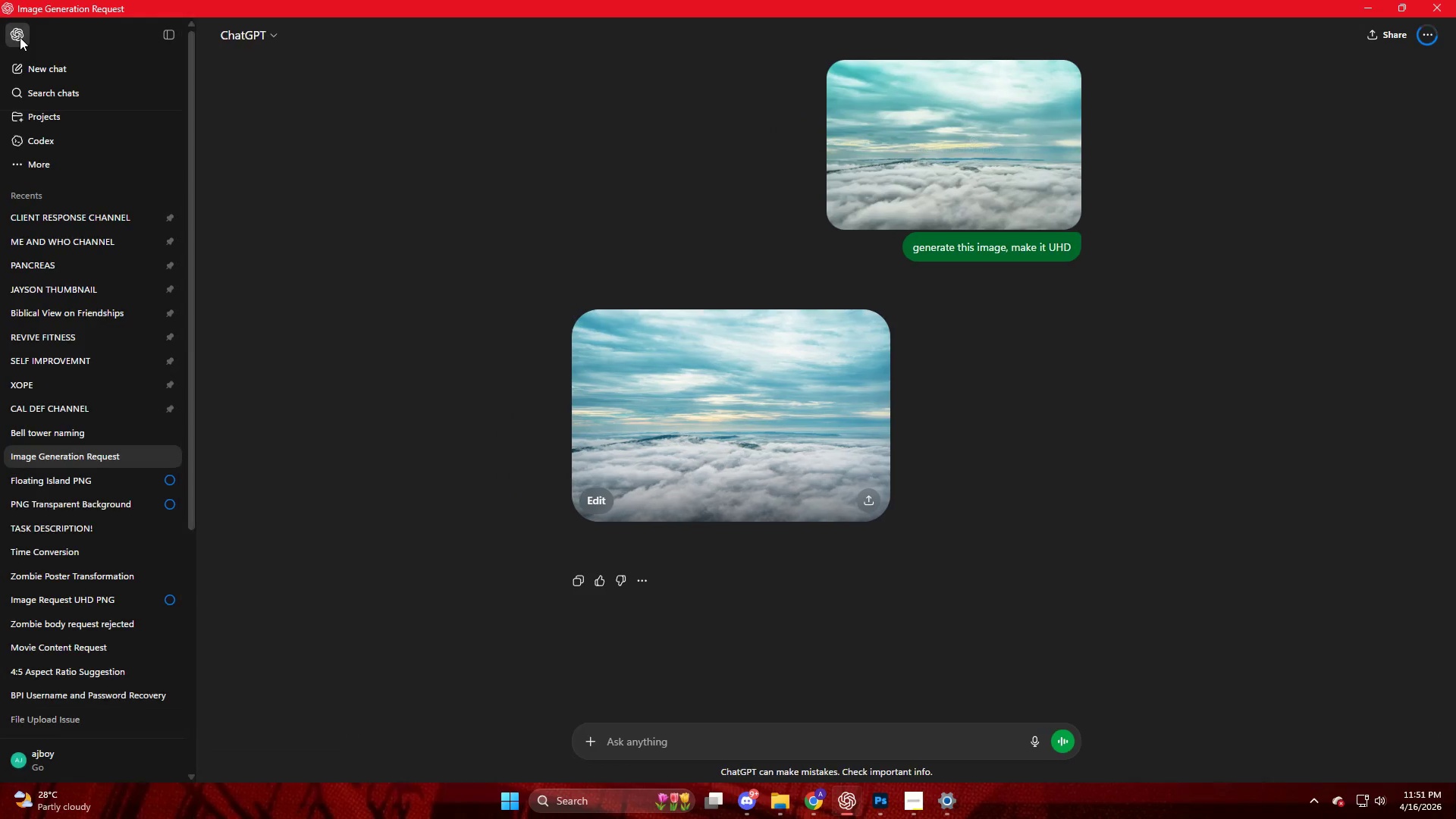 
left_click([20, 37])
 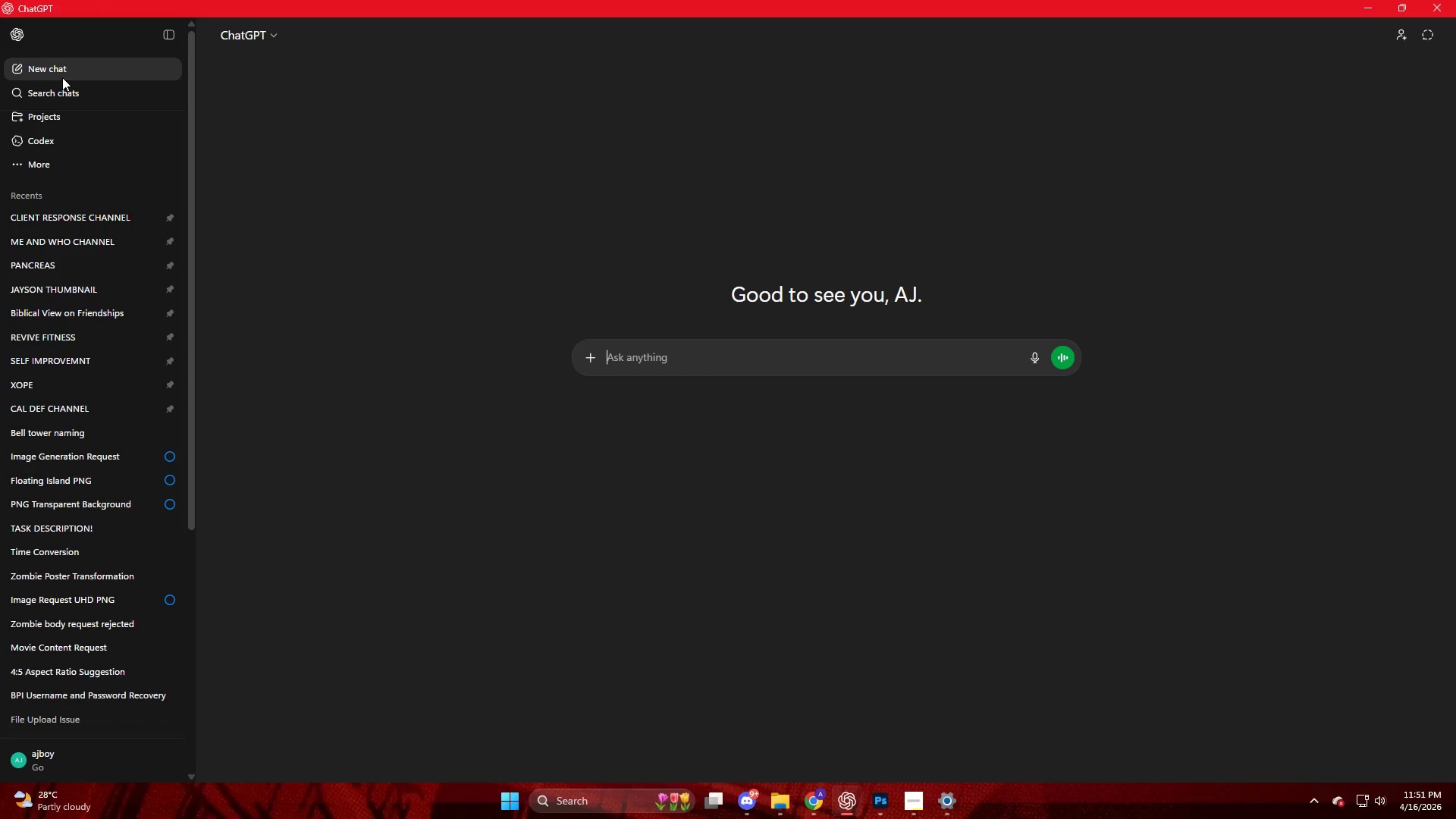 
left_click([58, 73])
 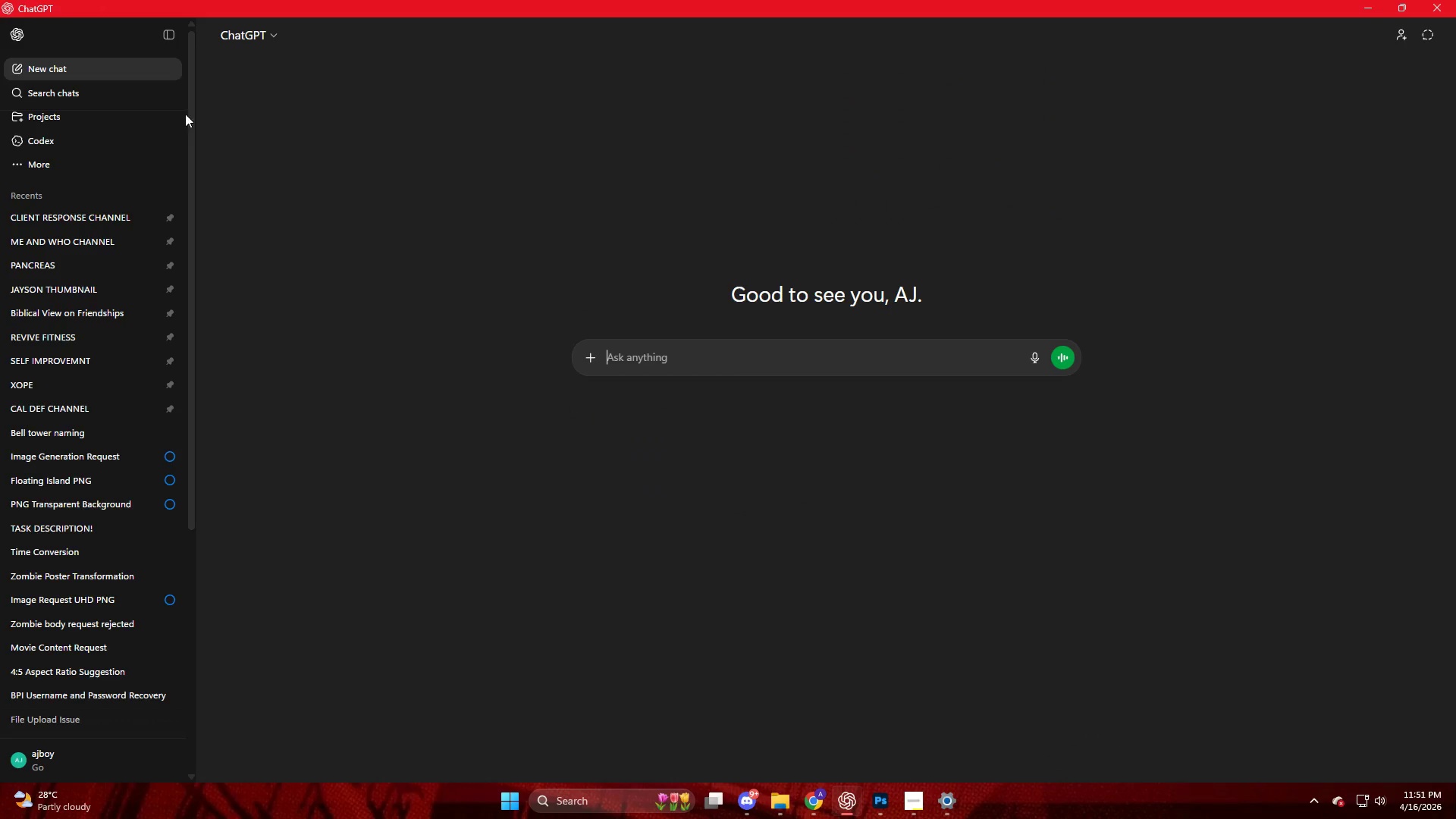 
left_click([90, 67])
 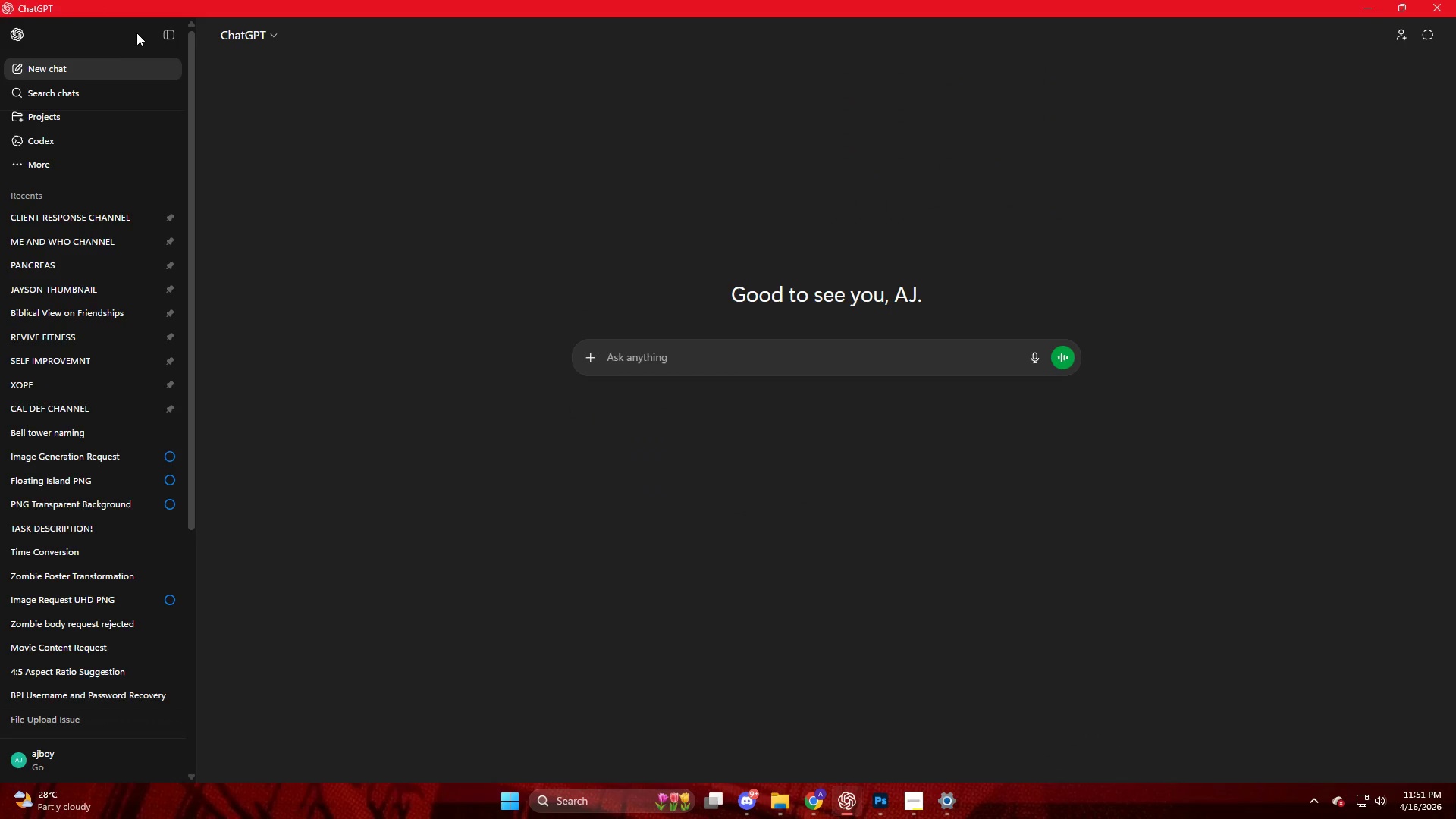 
left_click([164, 36])
 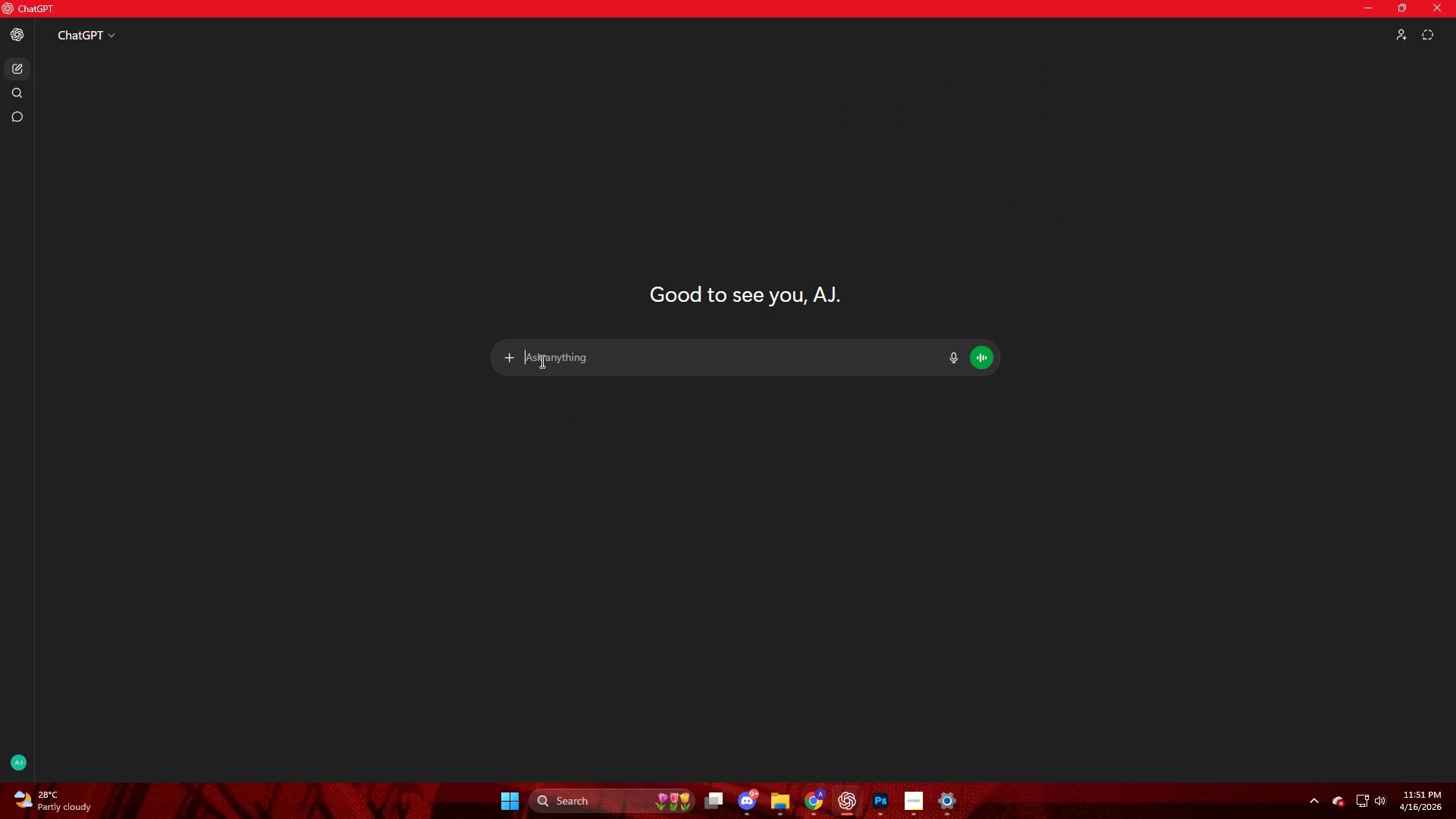 
key(Control+V)
 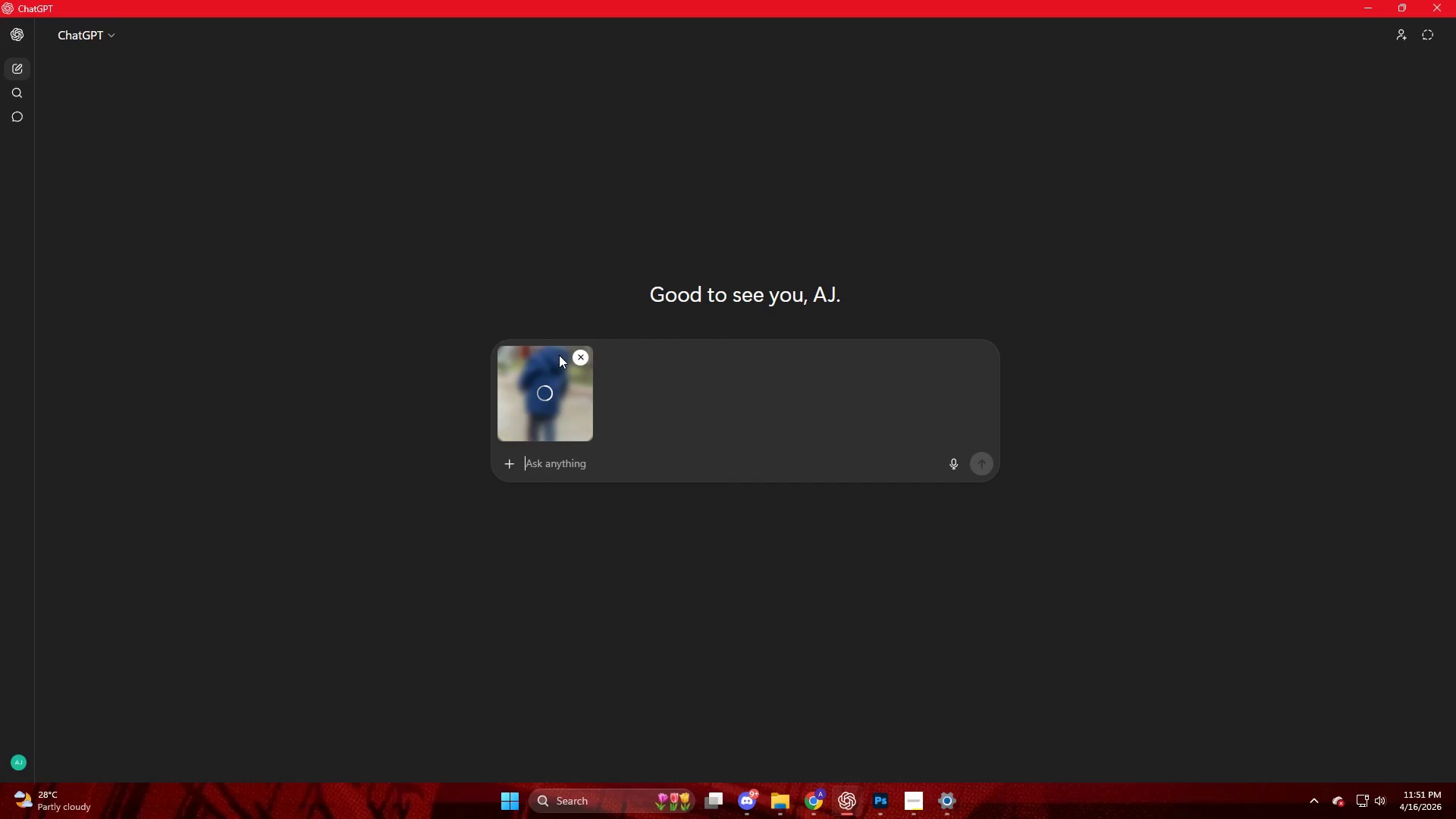 
type(generate ths)
key(Backspace)
type(is image, mait )
key(Backspace)
key(Backspace)
key(Backspace)
type(e)
key(Backspace)
type(le )
key(Backspace)
key(Backspace)
type(k)
key(Backspace)
key(Backspace)
type(ke it I)
key(Backspace)
type(UHD)
 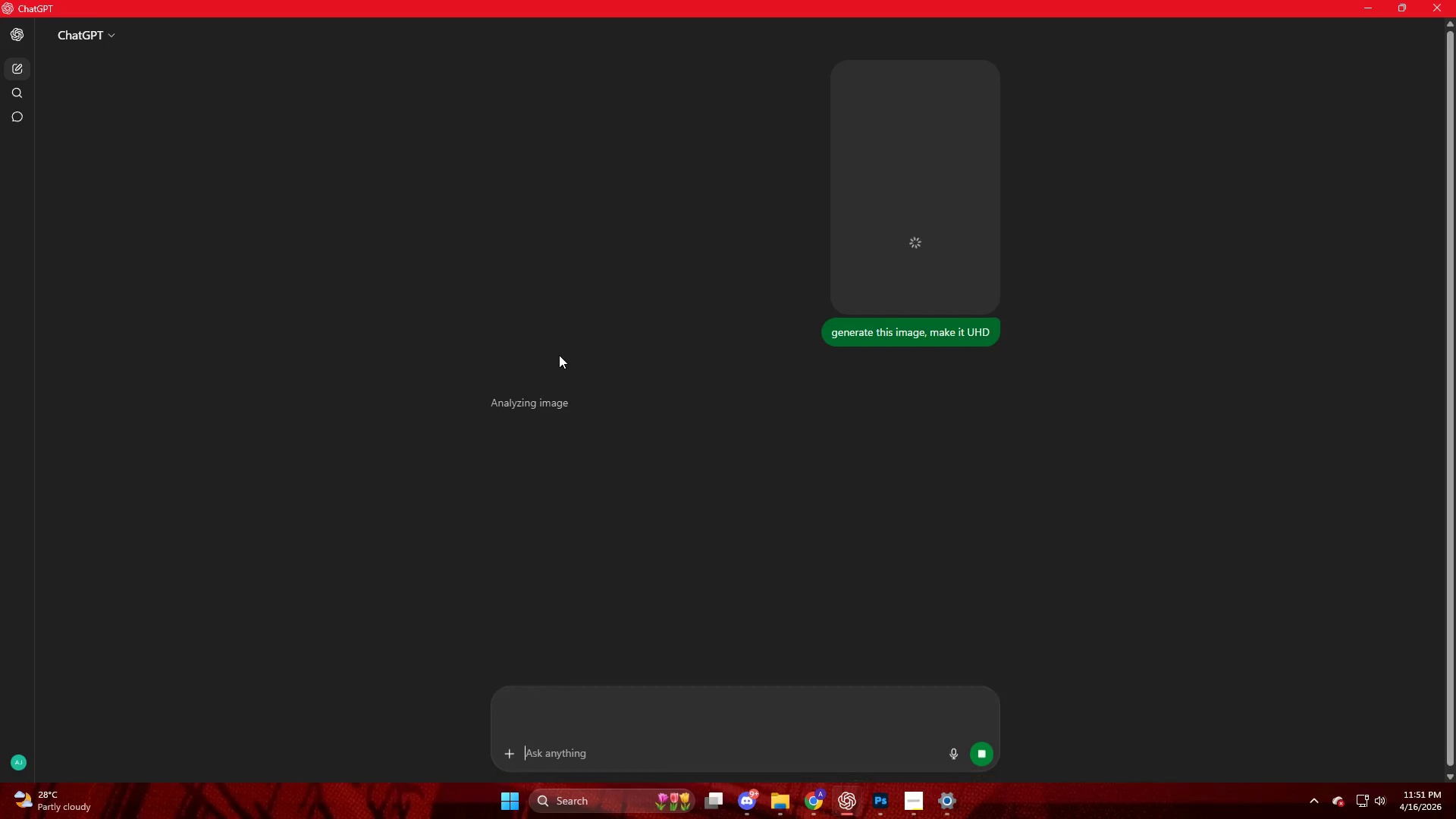 
 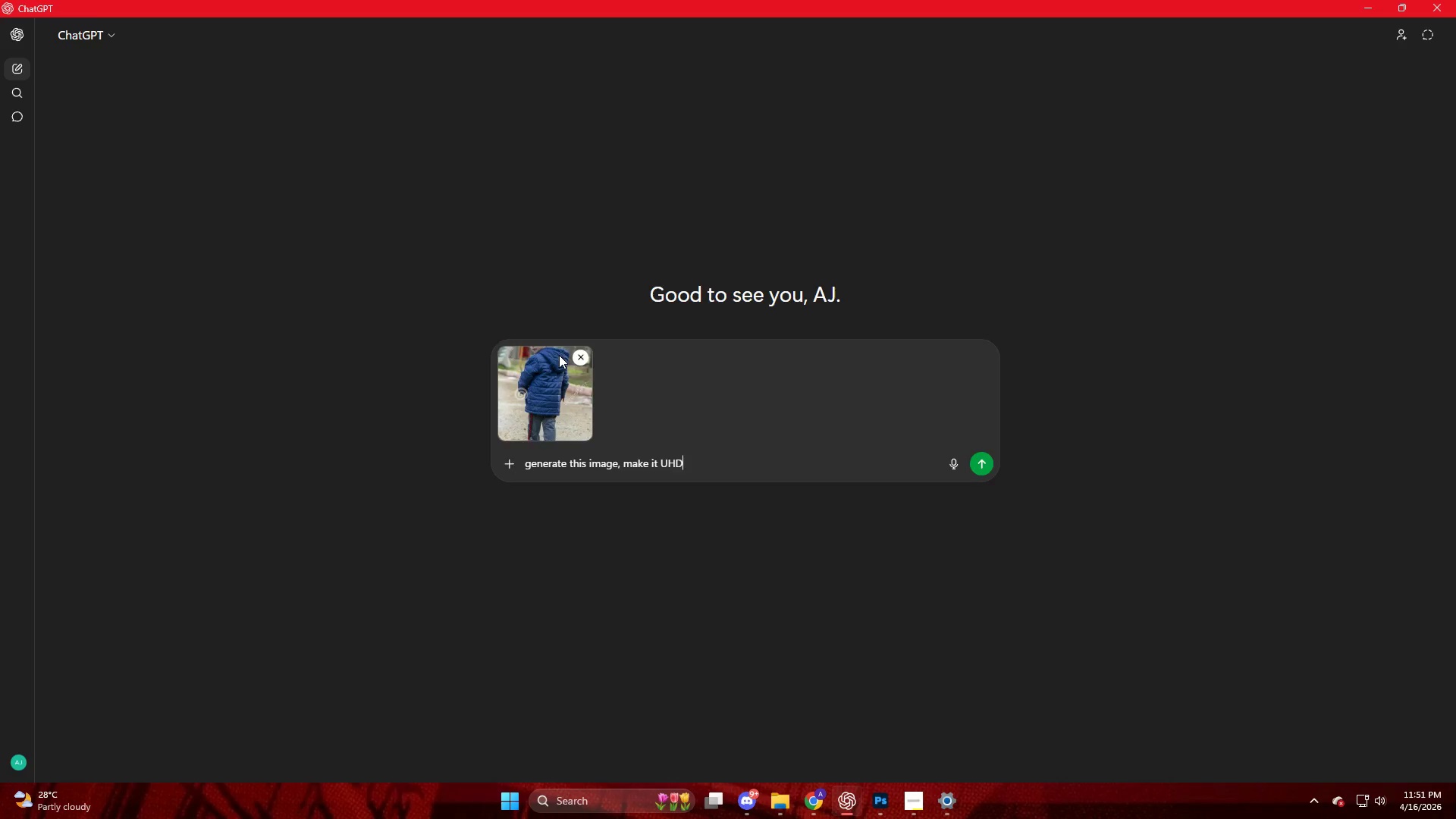 
key(Enter)
 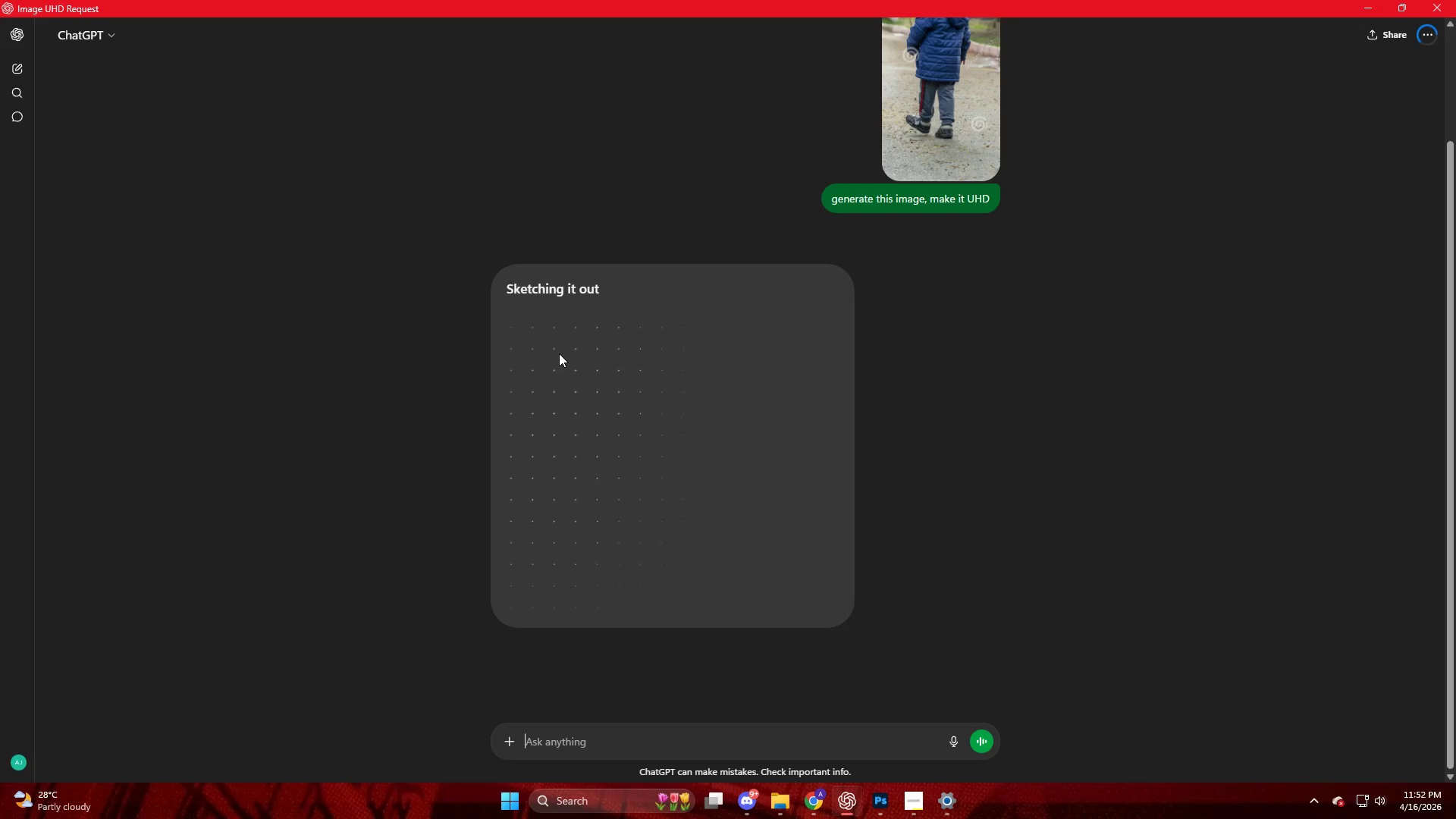 
wait(24.58)
 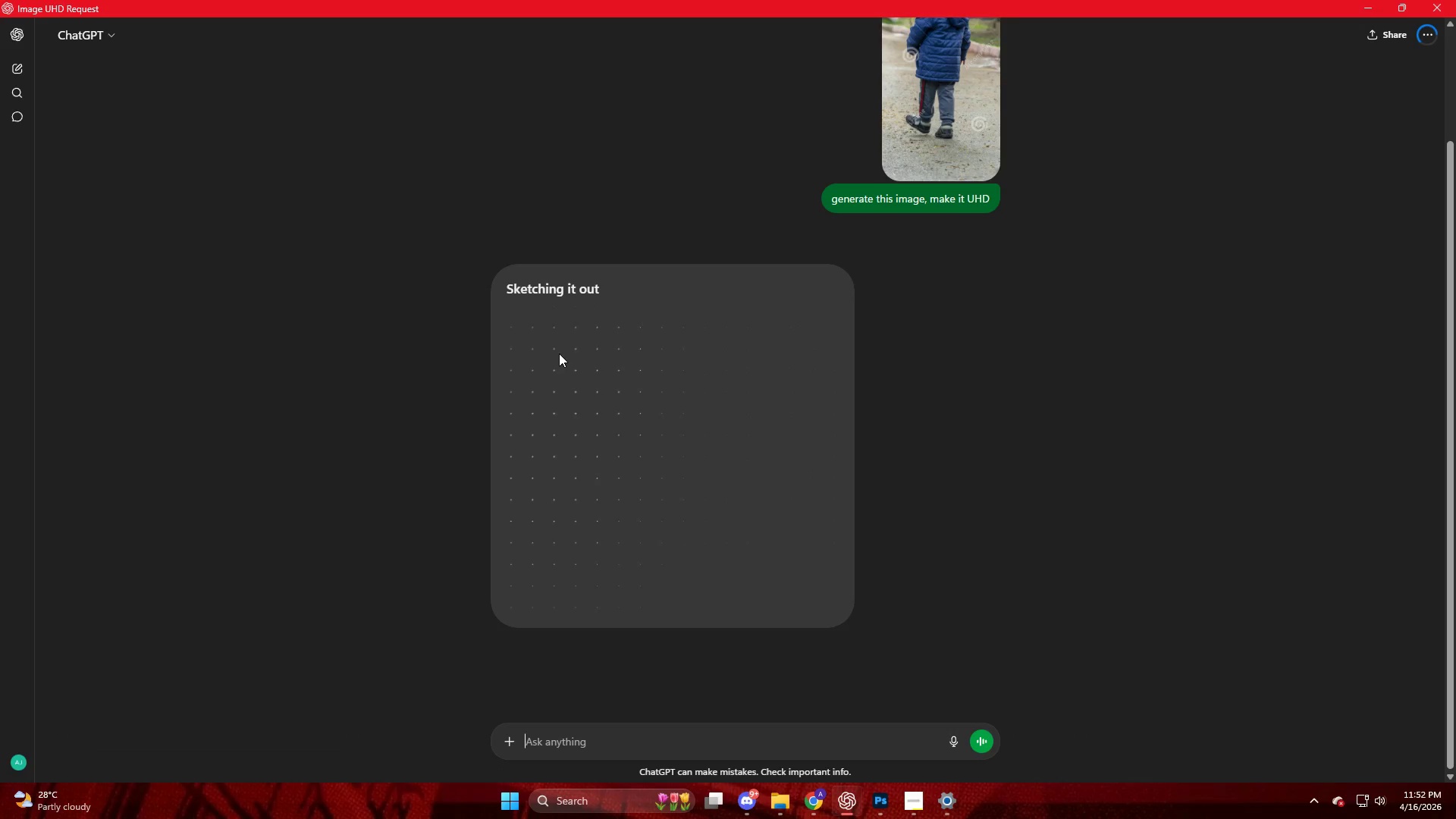 
left_click([1372, 10])
 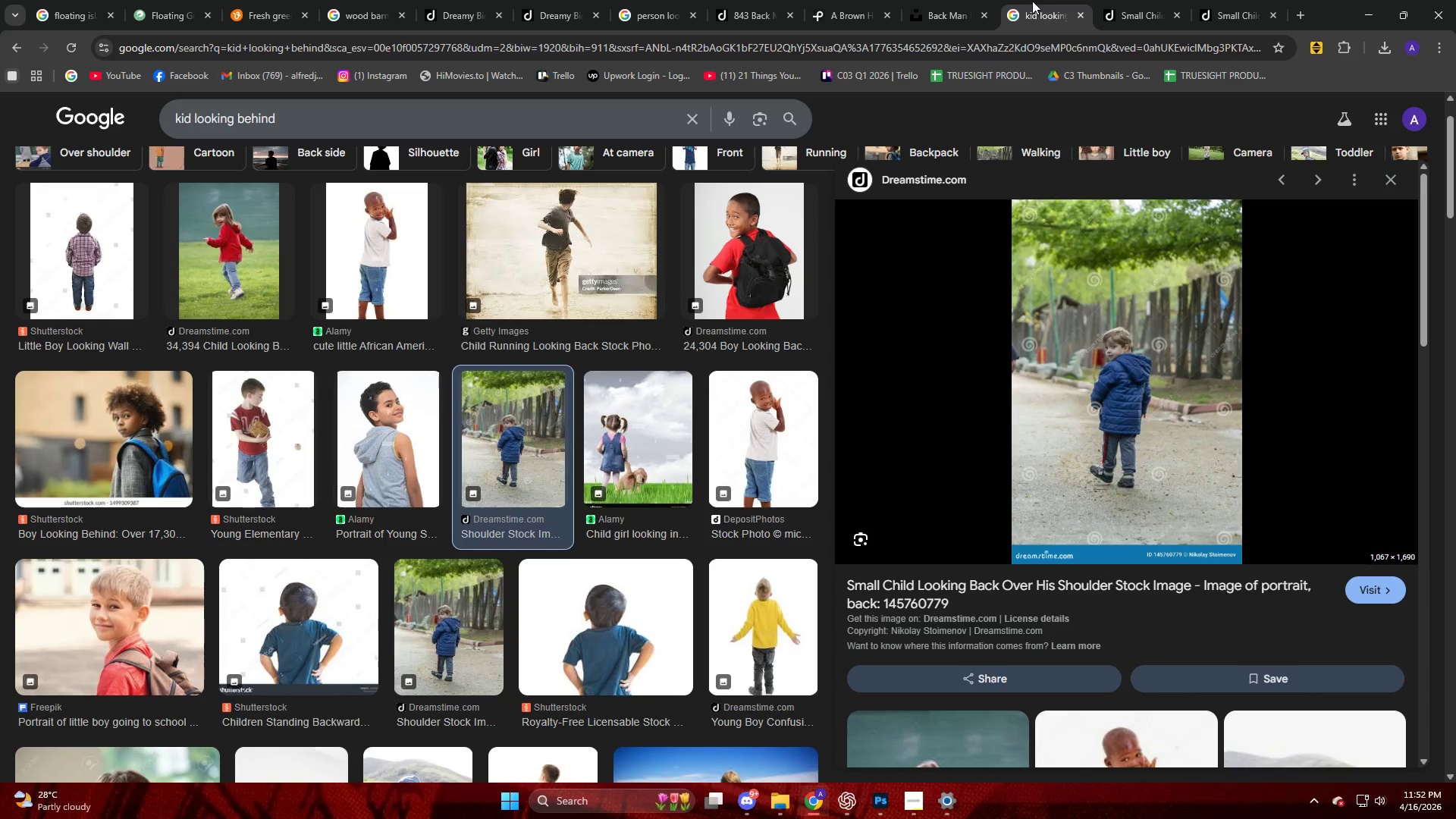 
scroll: coordinate [509, 342], scroll_direction: down, amount: 22.0
 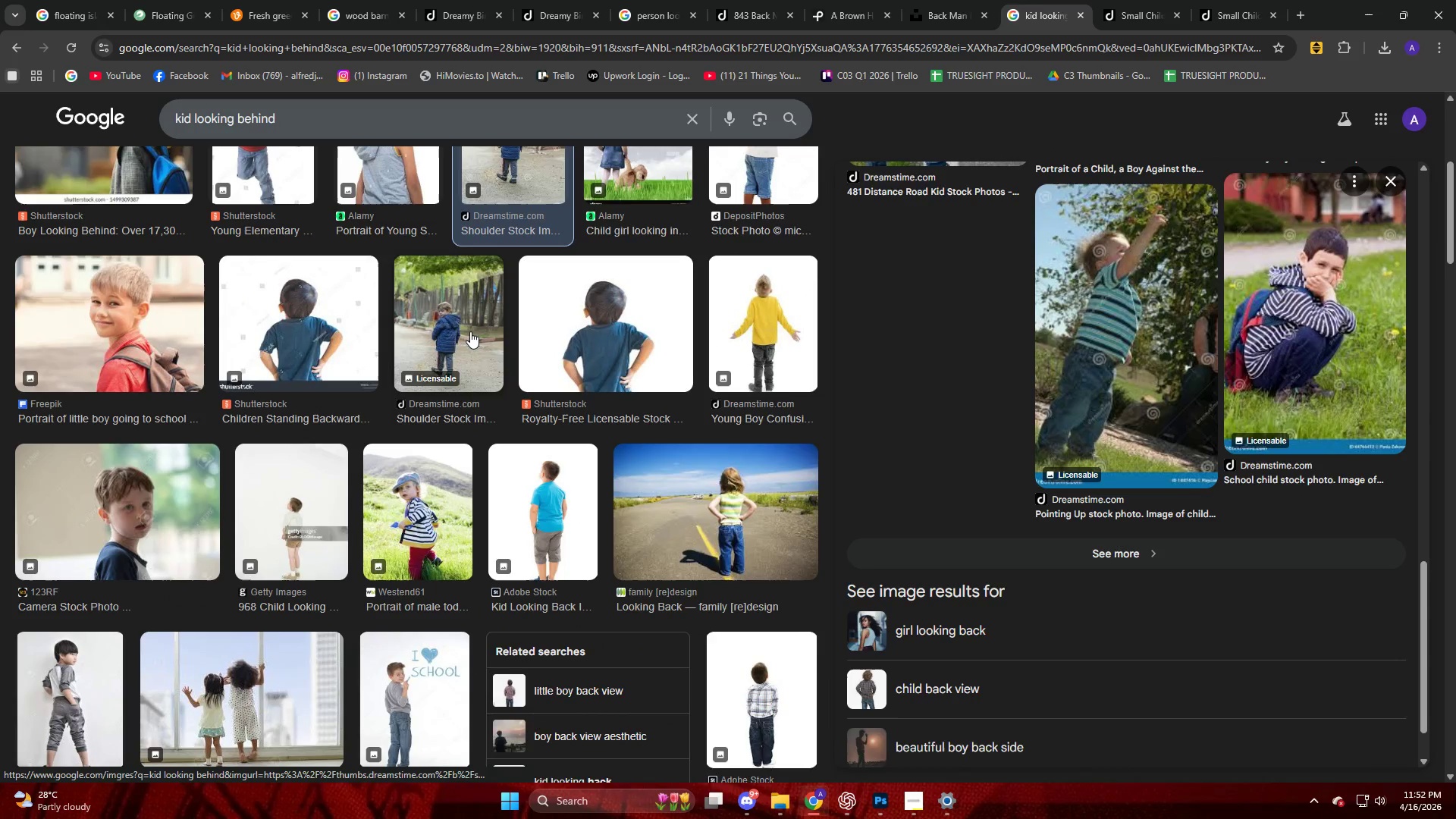 
left_click([784, 328])
 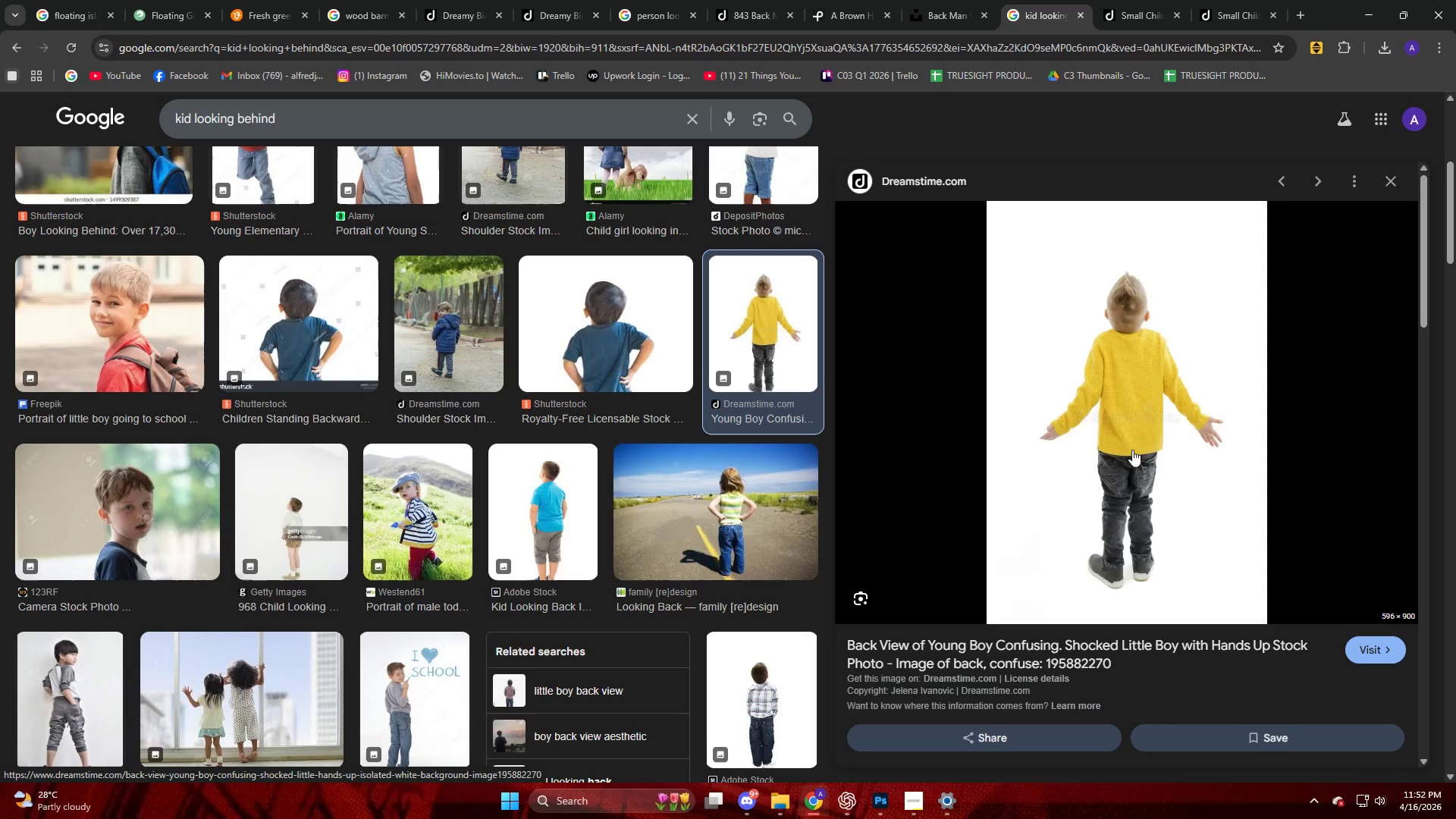 
right_click([1132, 450])
 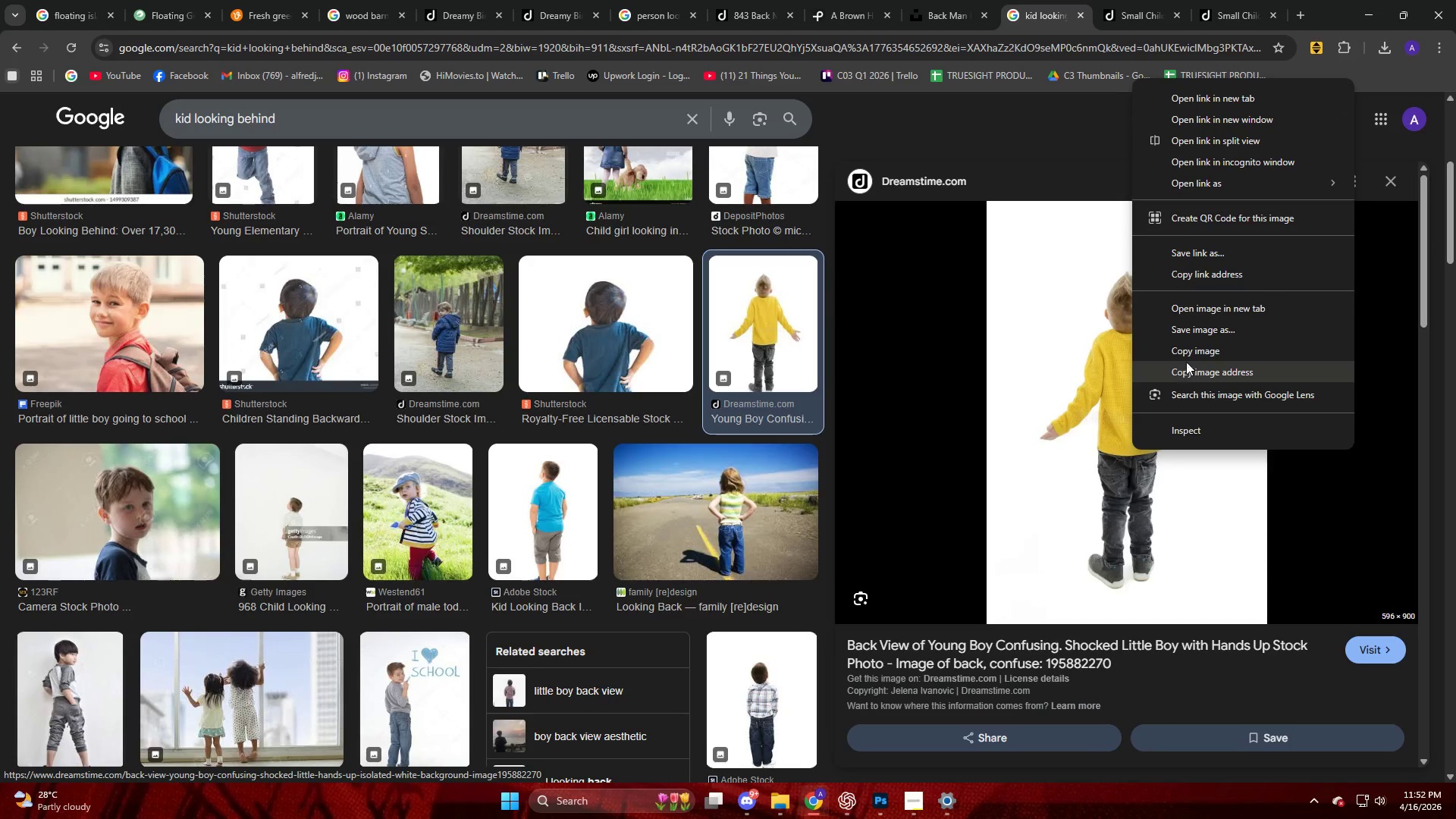 
left_click([1182, 353])
 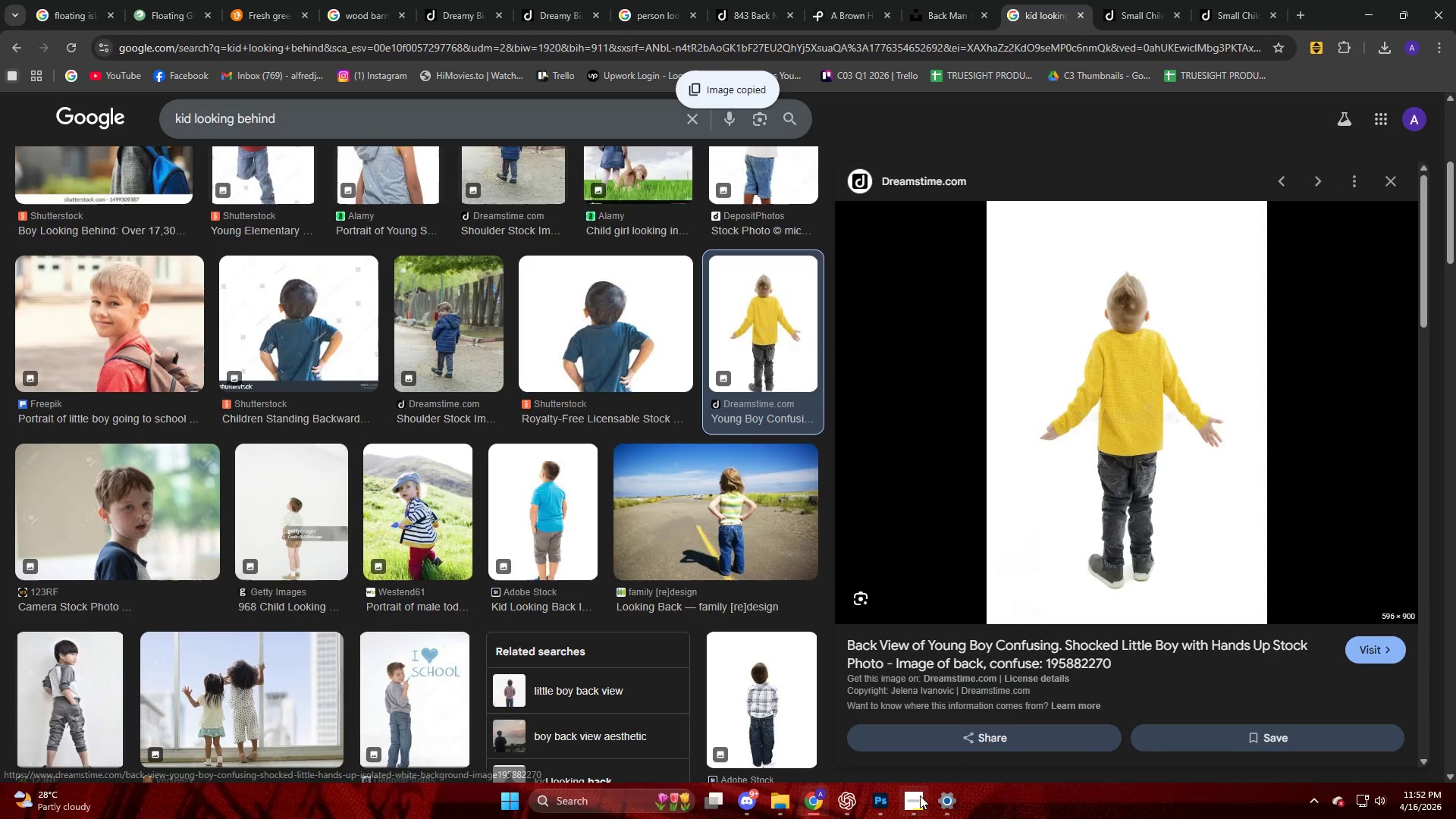 
left_click([918, 796])